 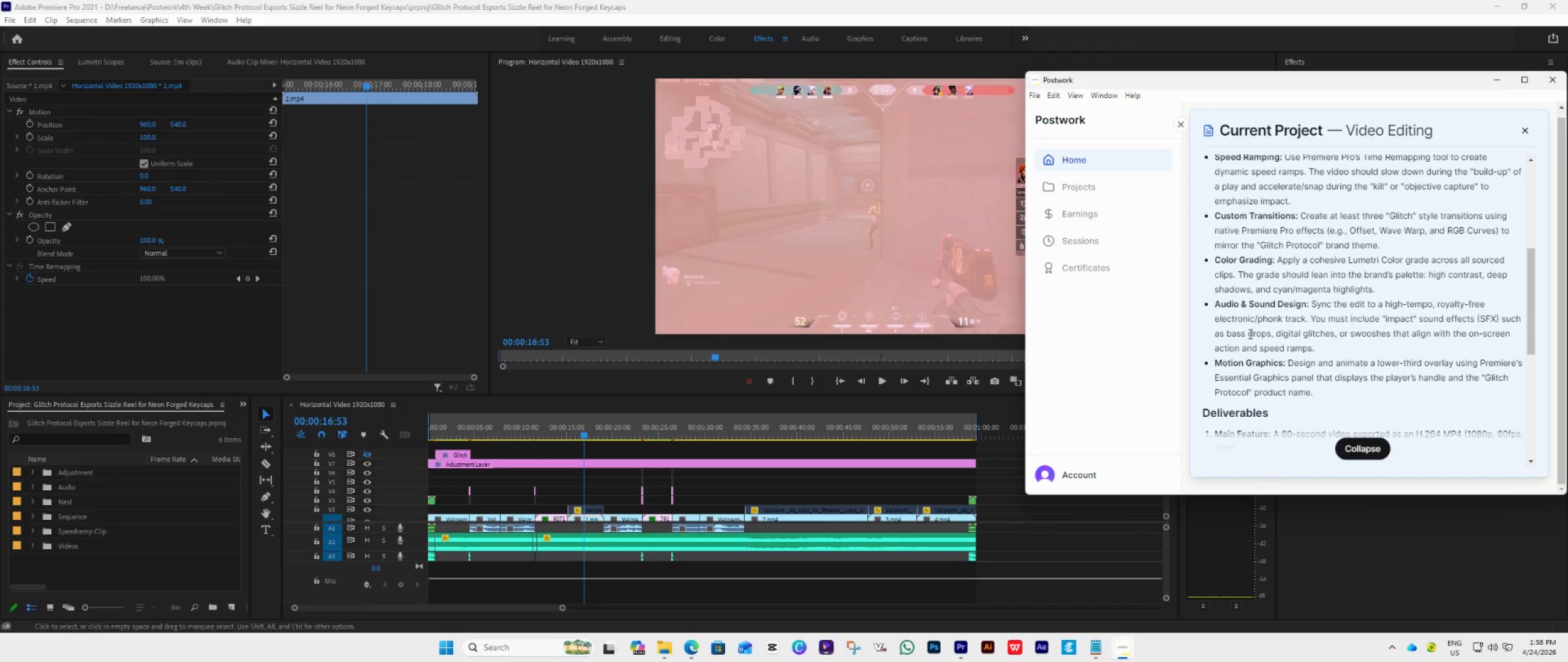 
left_click([43, 517])
 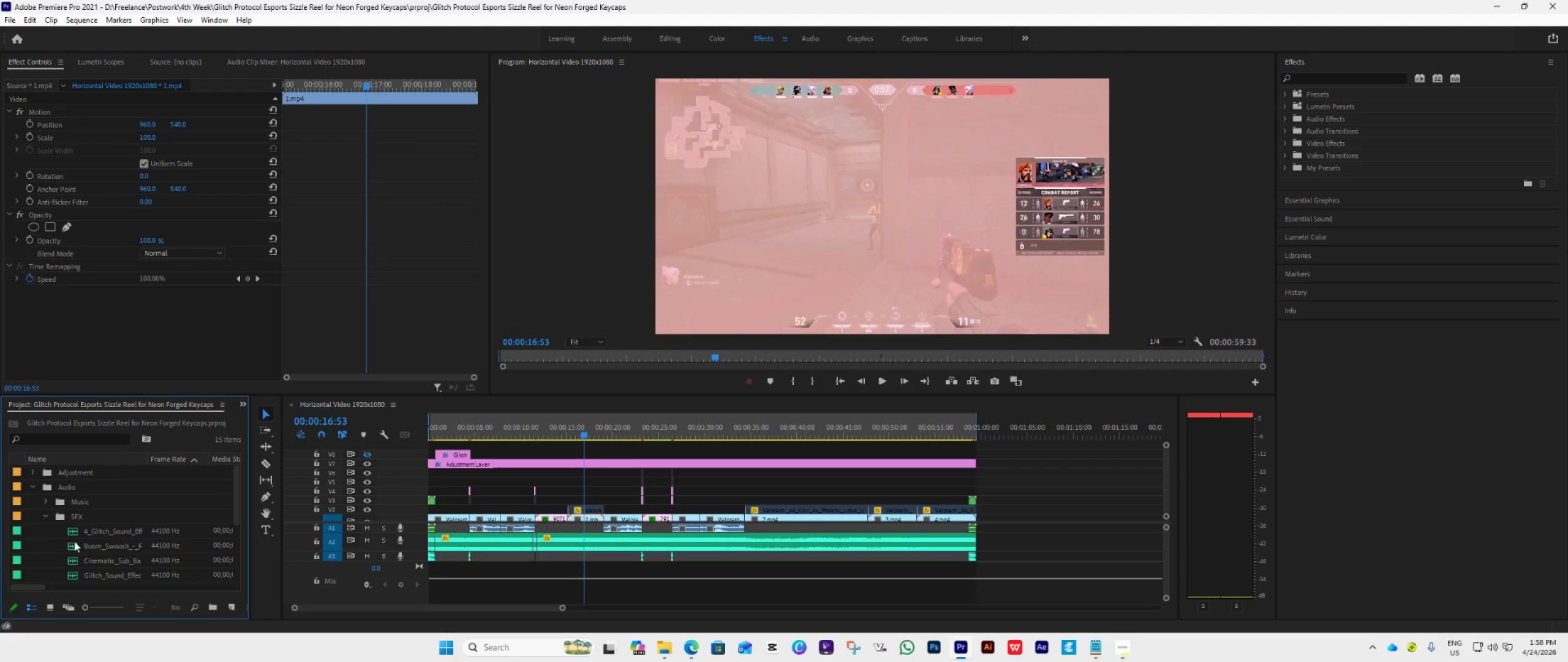 
scroll: coordinate [156, 573], scroll_direction: down, amount: 2.0
 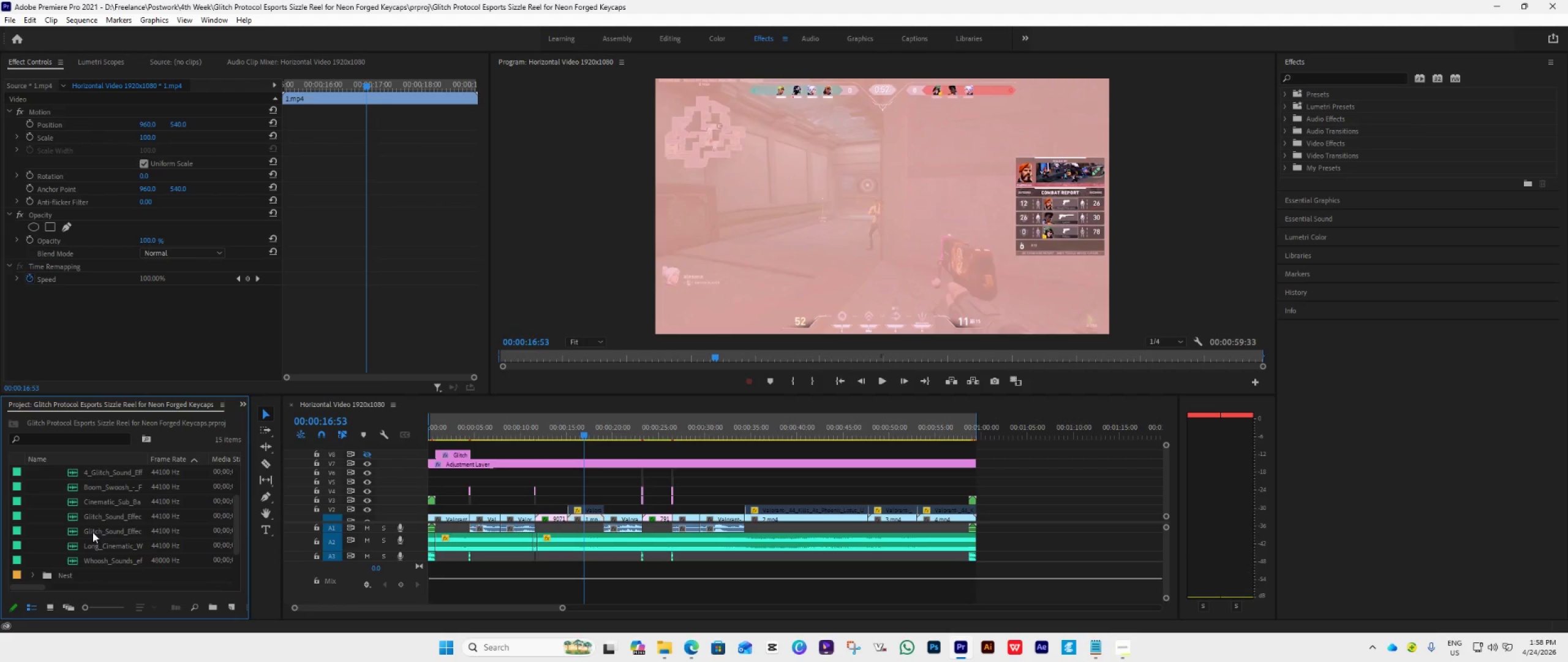 
wait(5.78)
 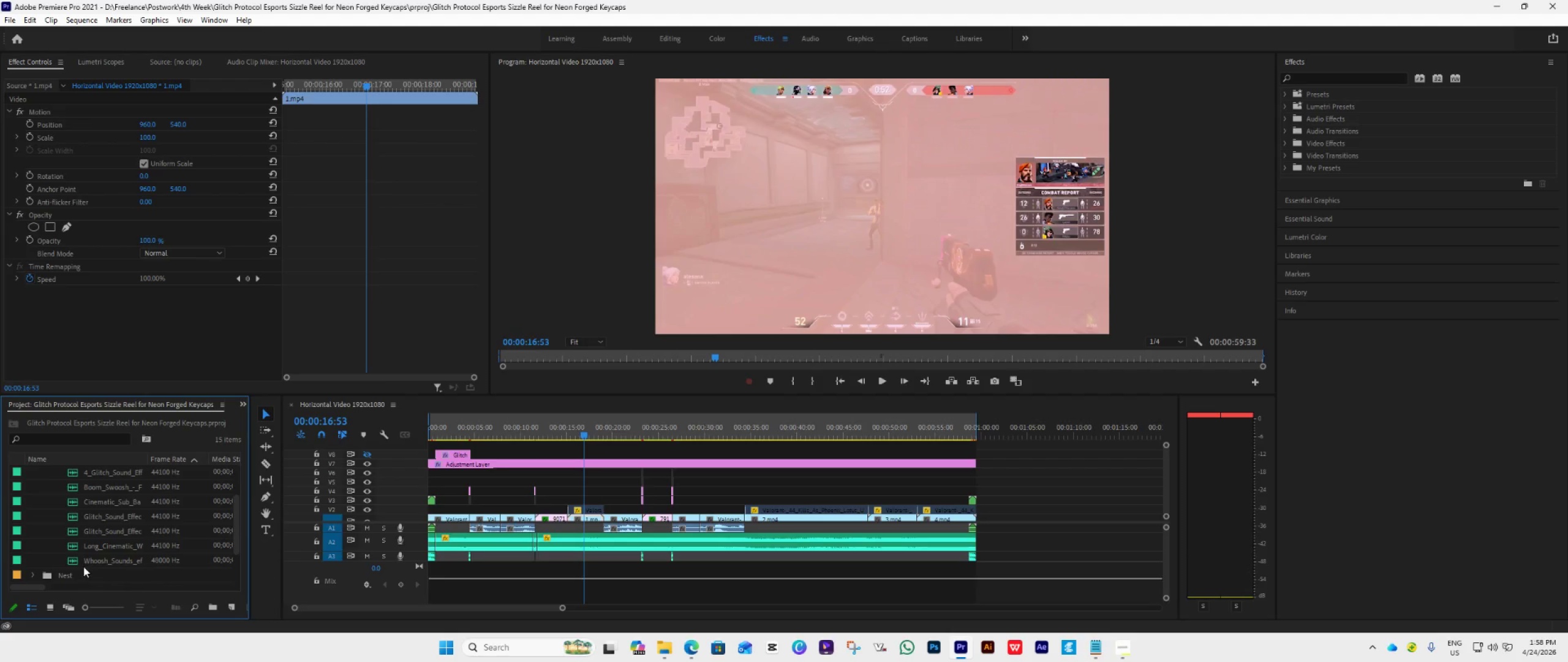 
left_click([97, 503])
 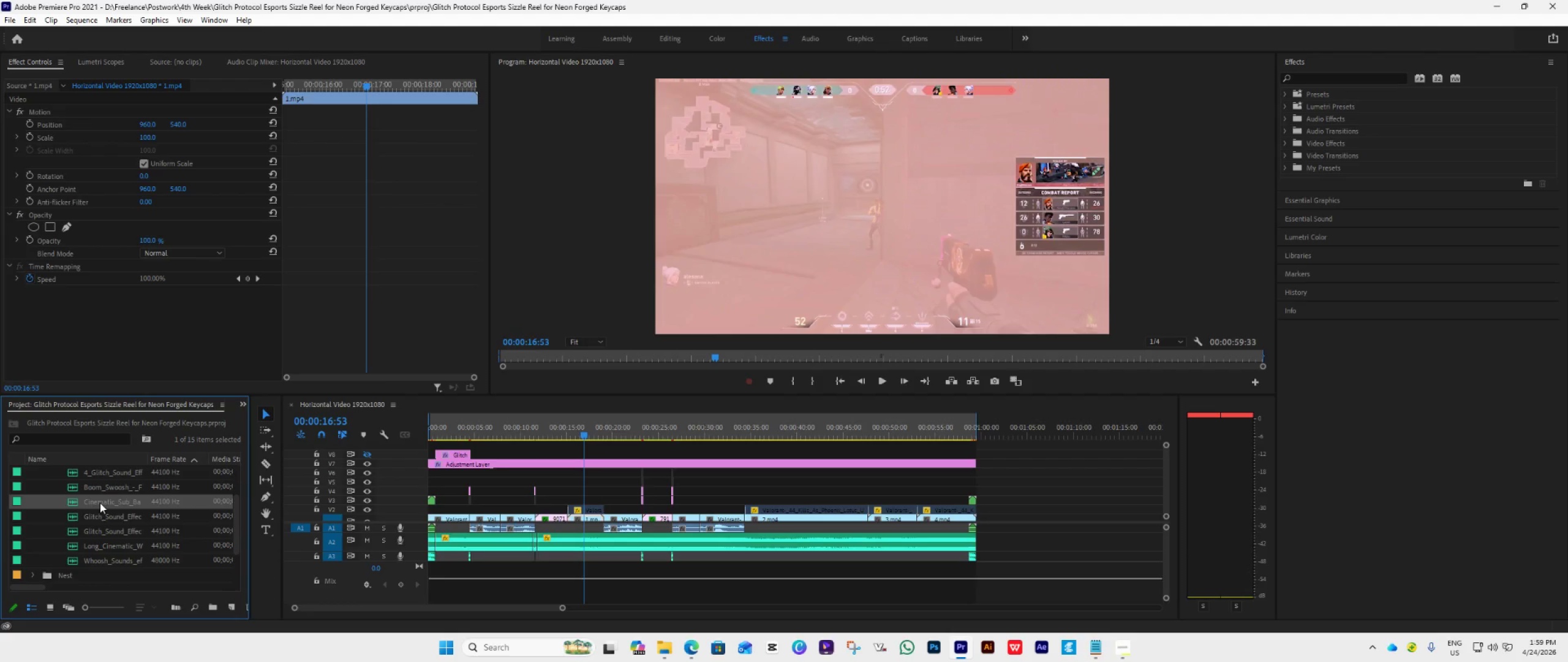 
left_click_drag(start_coordinate=[100, 503], to_coordinate=[698, 555])
 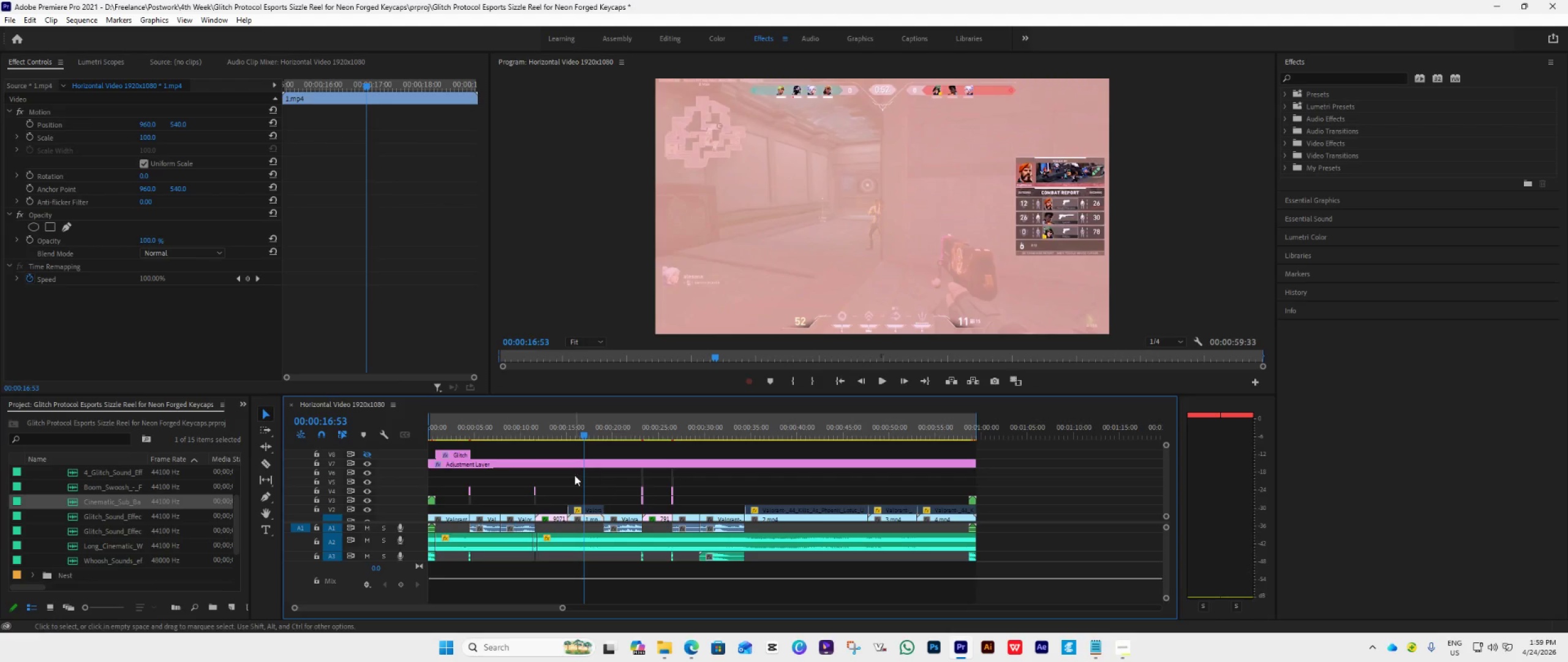 
left_click_drag(start_coordinate=[582, 435], to_coordinate=[674, 462])
 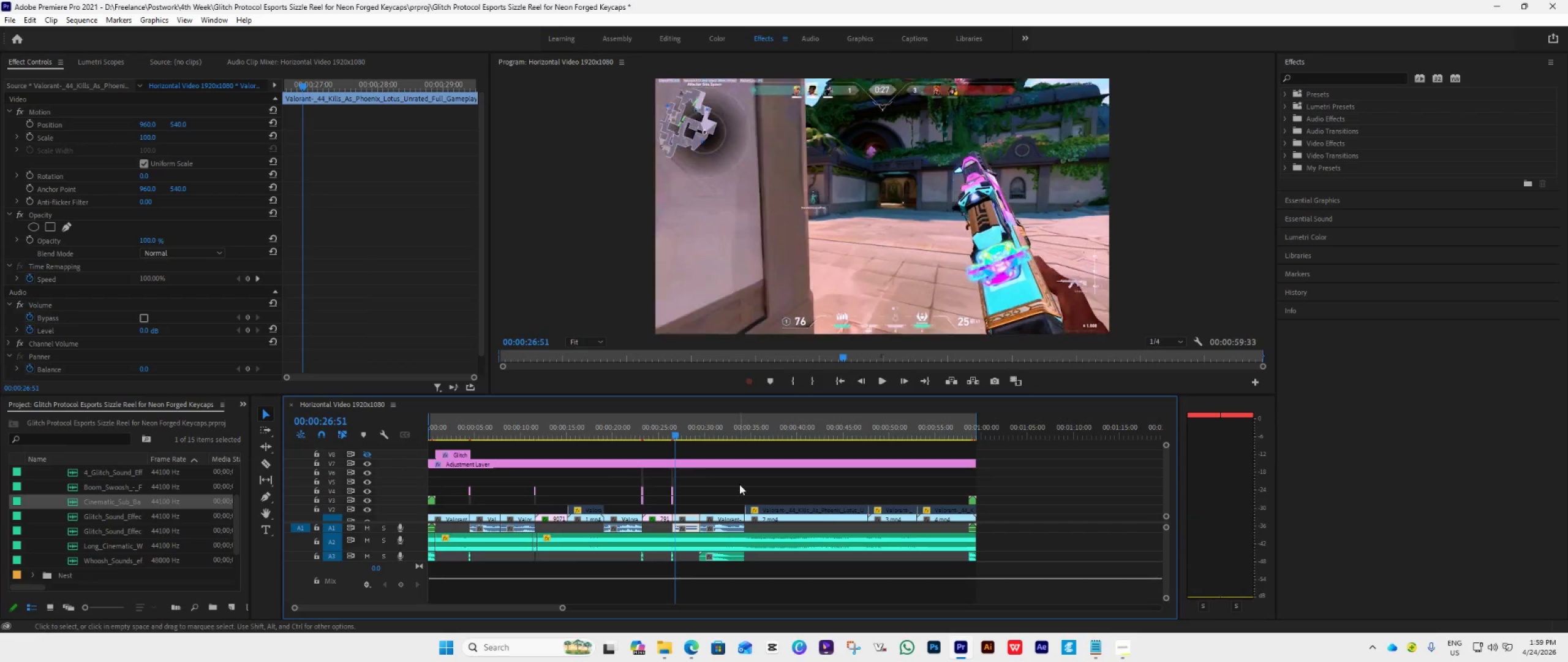 
key(Space)
 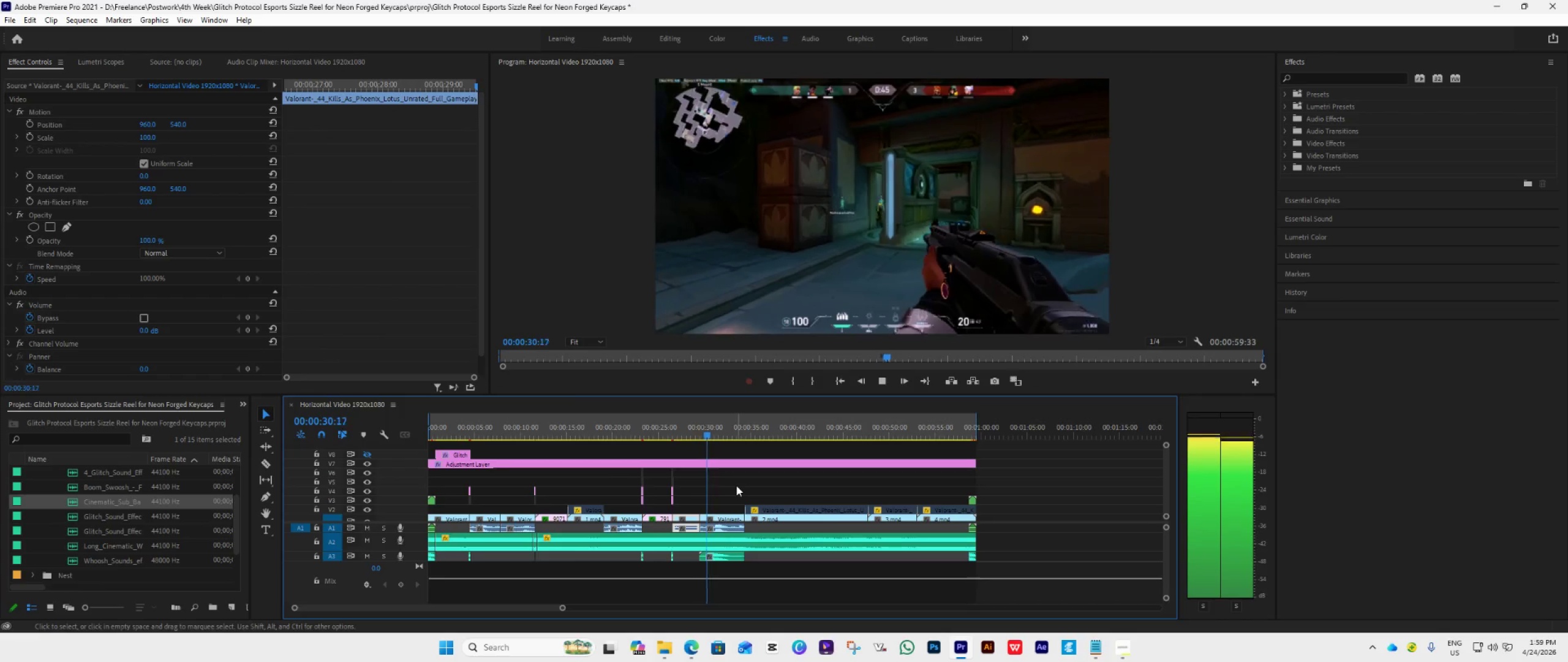 
key(Space)
 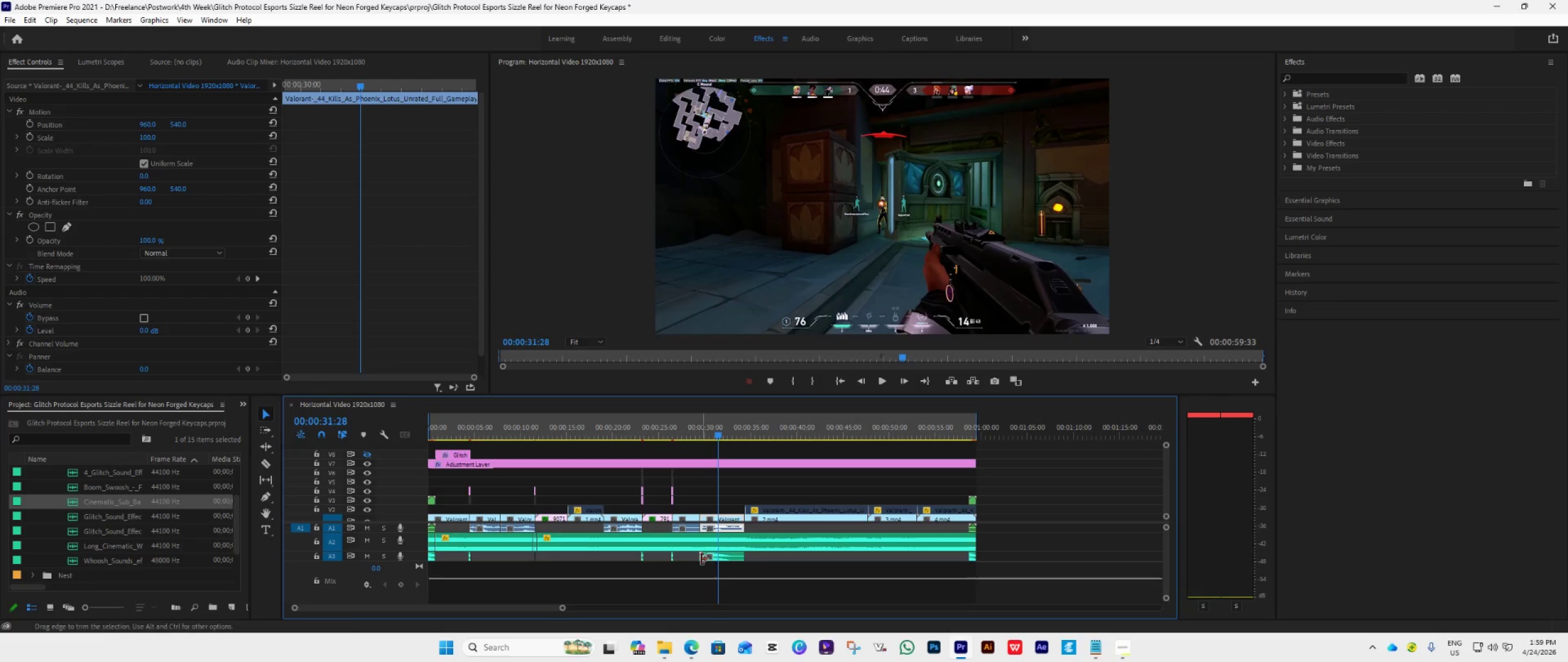 
hold_key(key=AltLeft, duration=0.62)
scroll: coordinate [742, 576], scroll_direction: up, amount: 23.0
 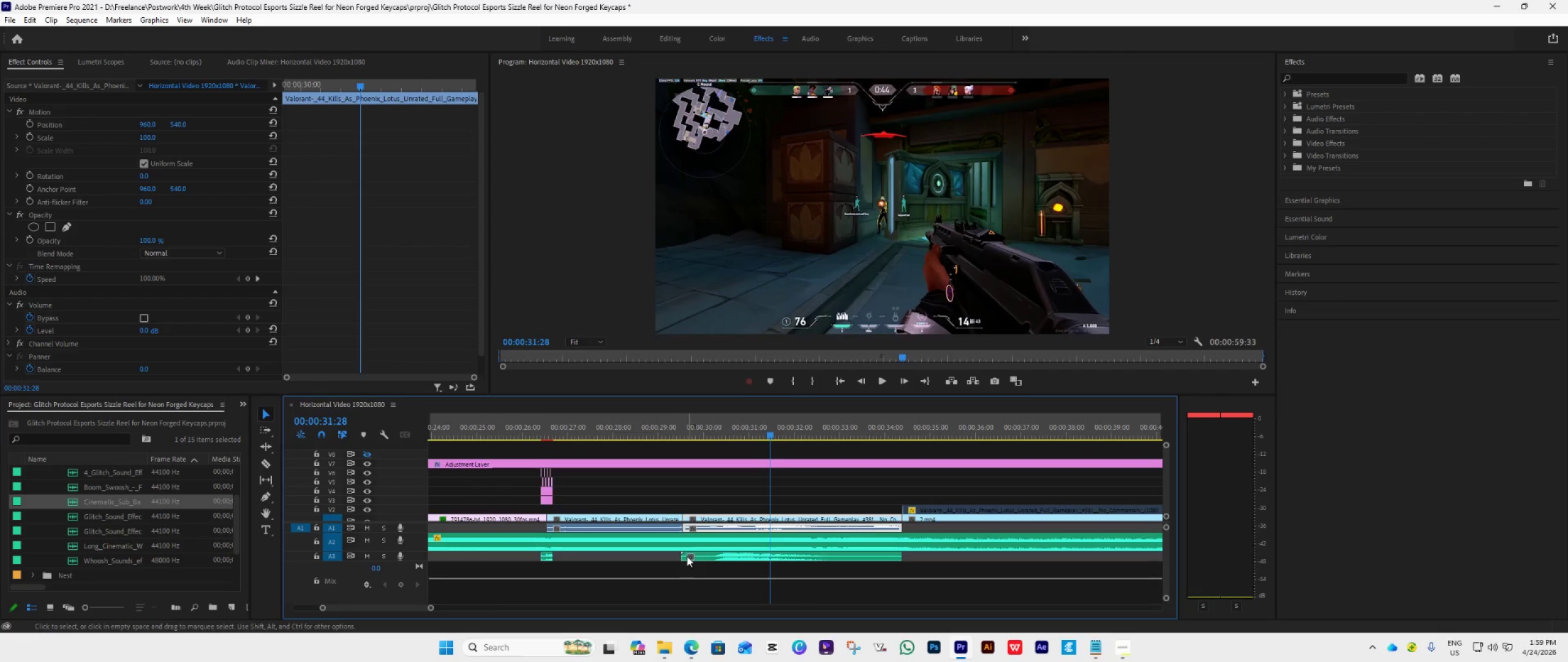 
left_click_drag(start_coordinate=[684, 556], to_coordinate=[712, 570])
 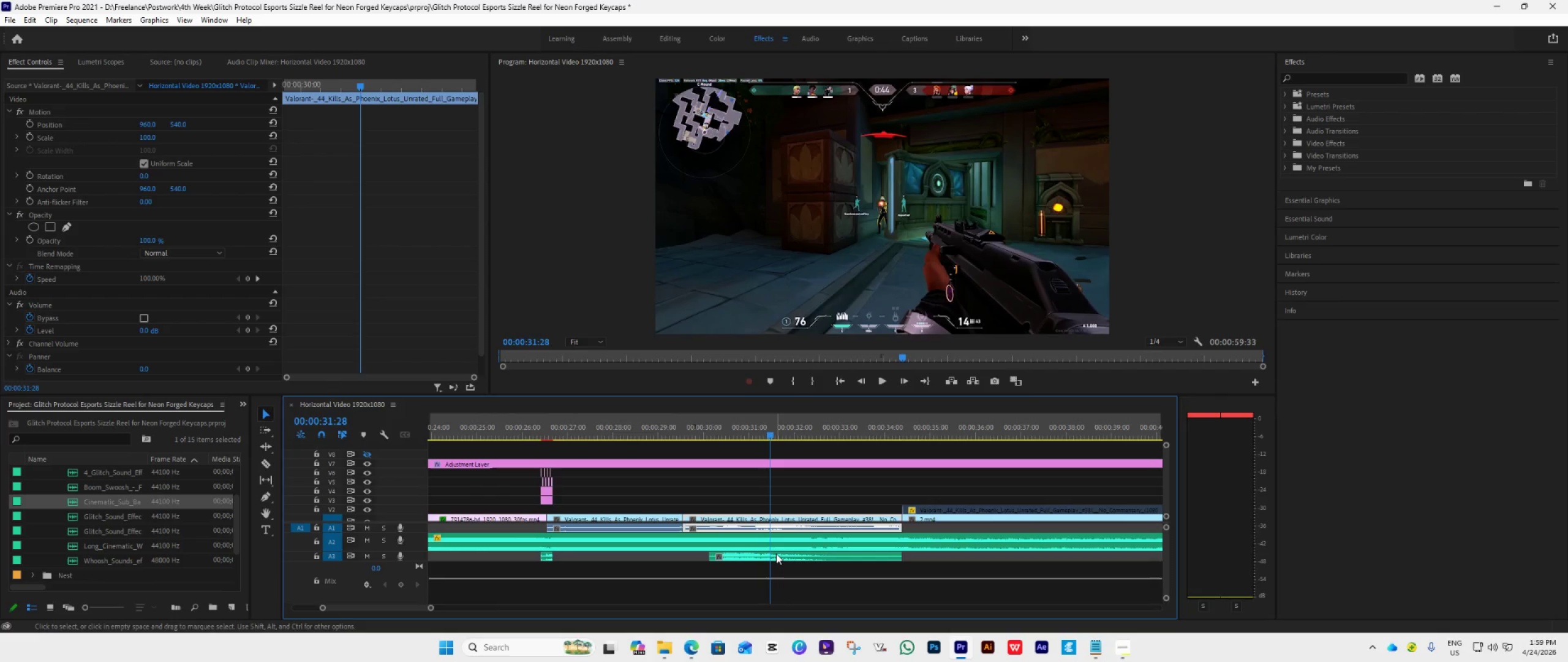 
left_click_drag(start_coordinate=[776, 554], to_coordinate=[970, 560])
 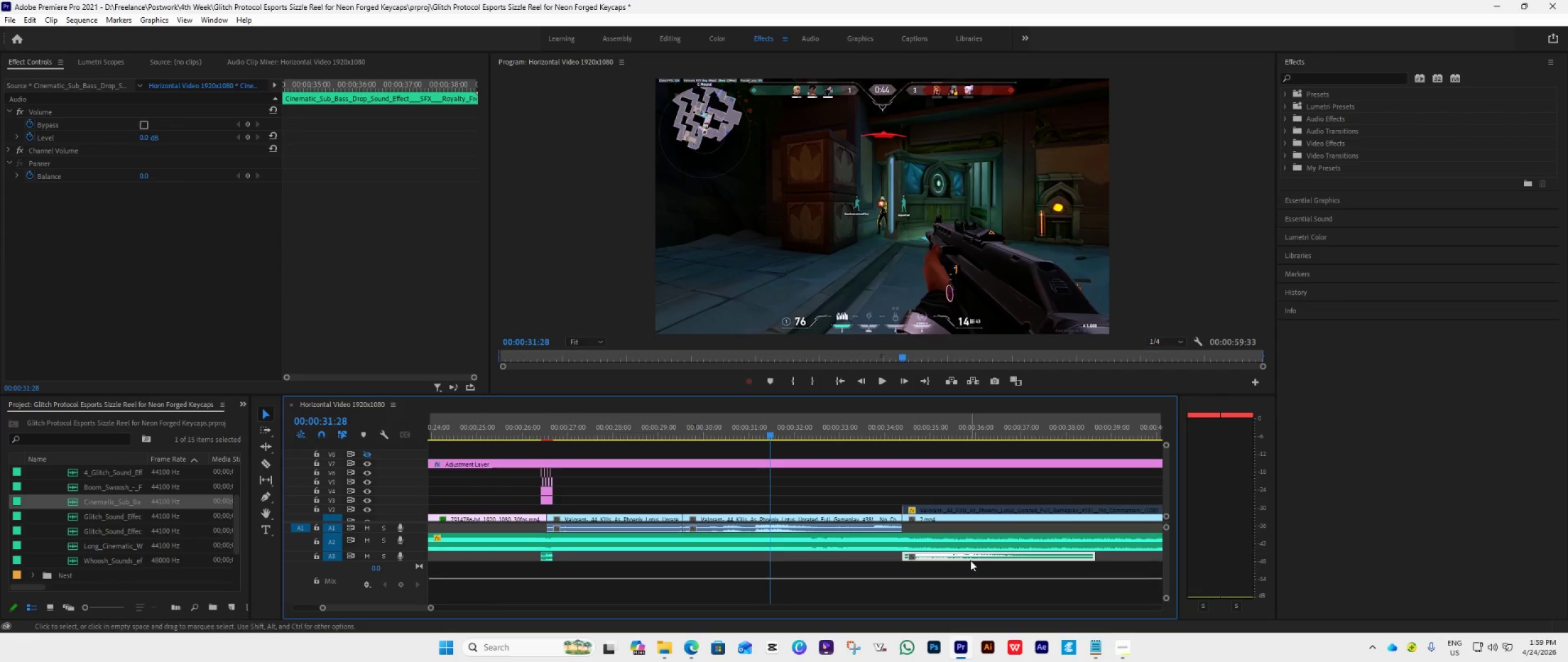 
scroll: coordinate [970, 560], scroll_direction: down, amount: 11.0
 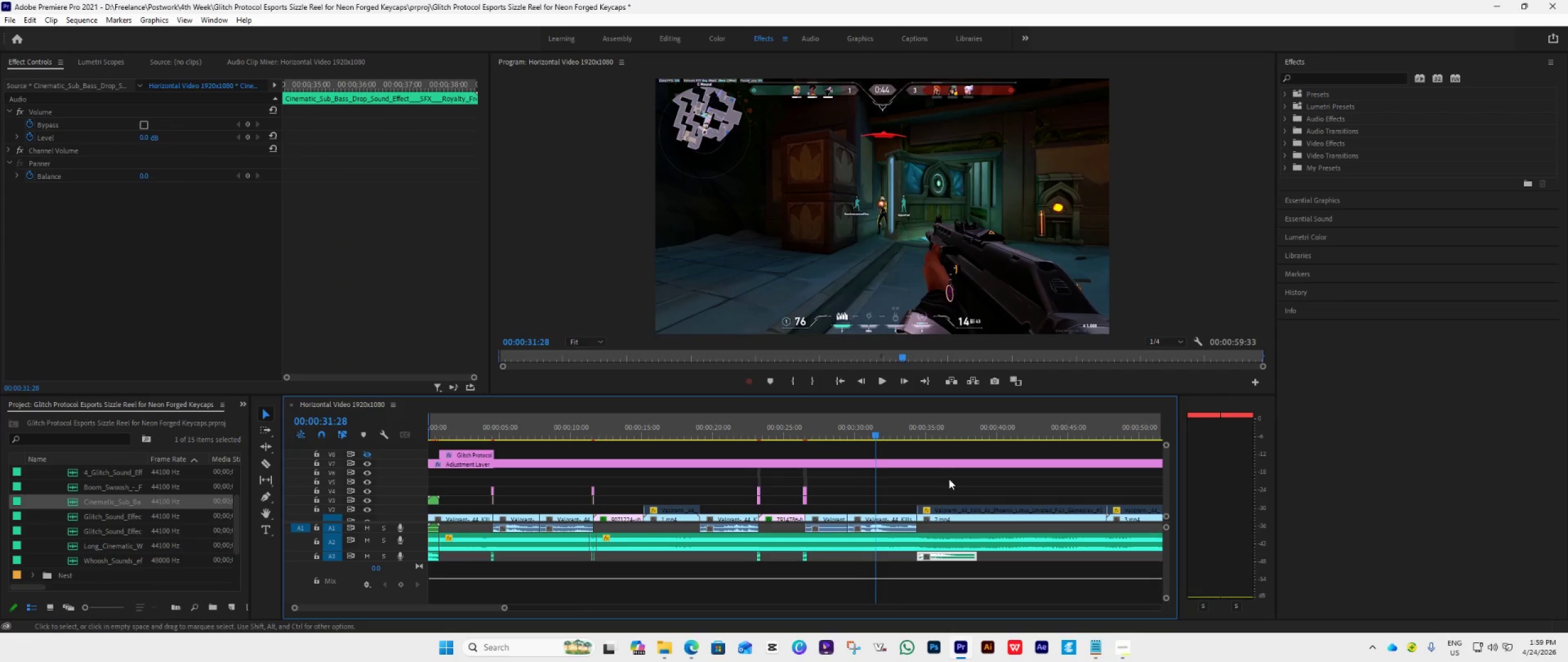 
hold_key(key=AltLeft, duration=0.55)
 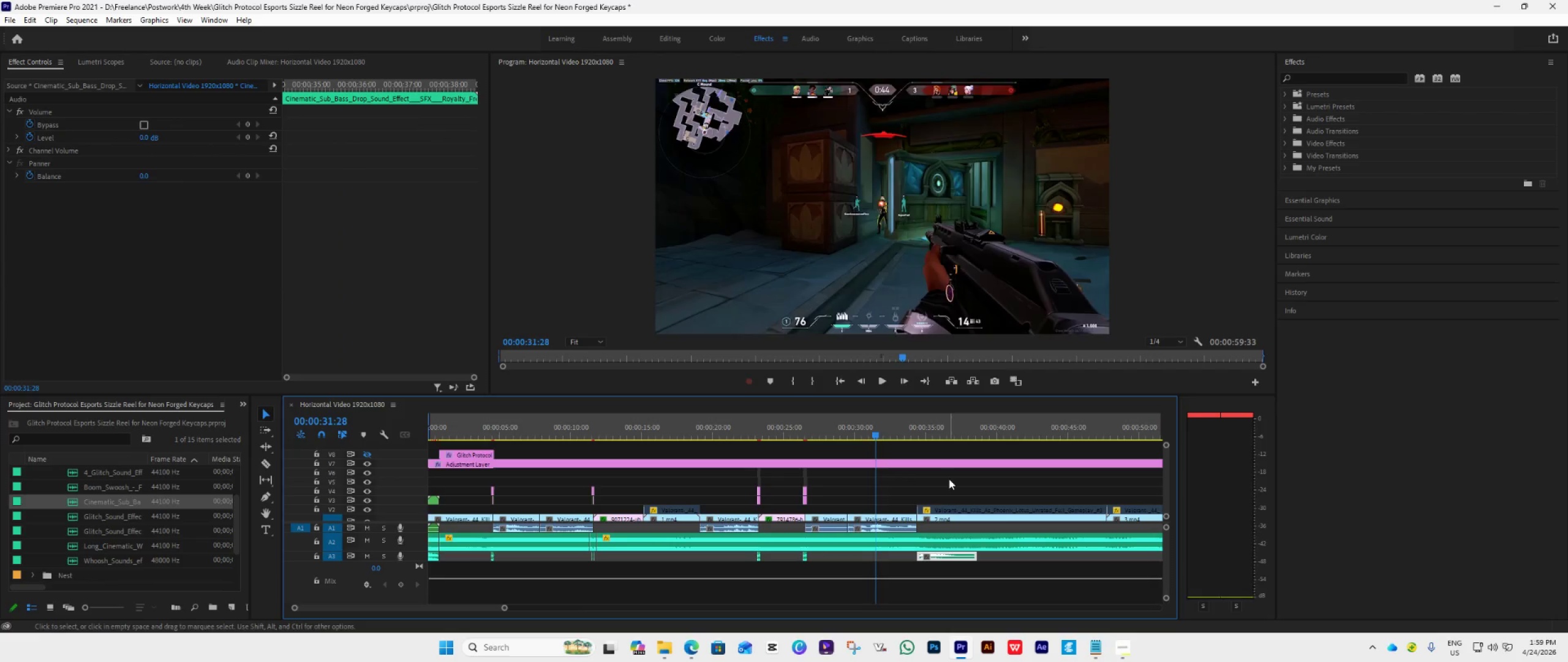 
key(Space)
 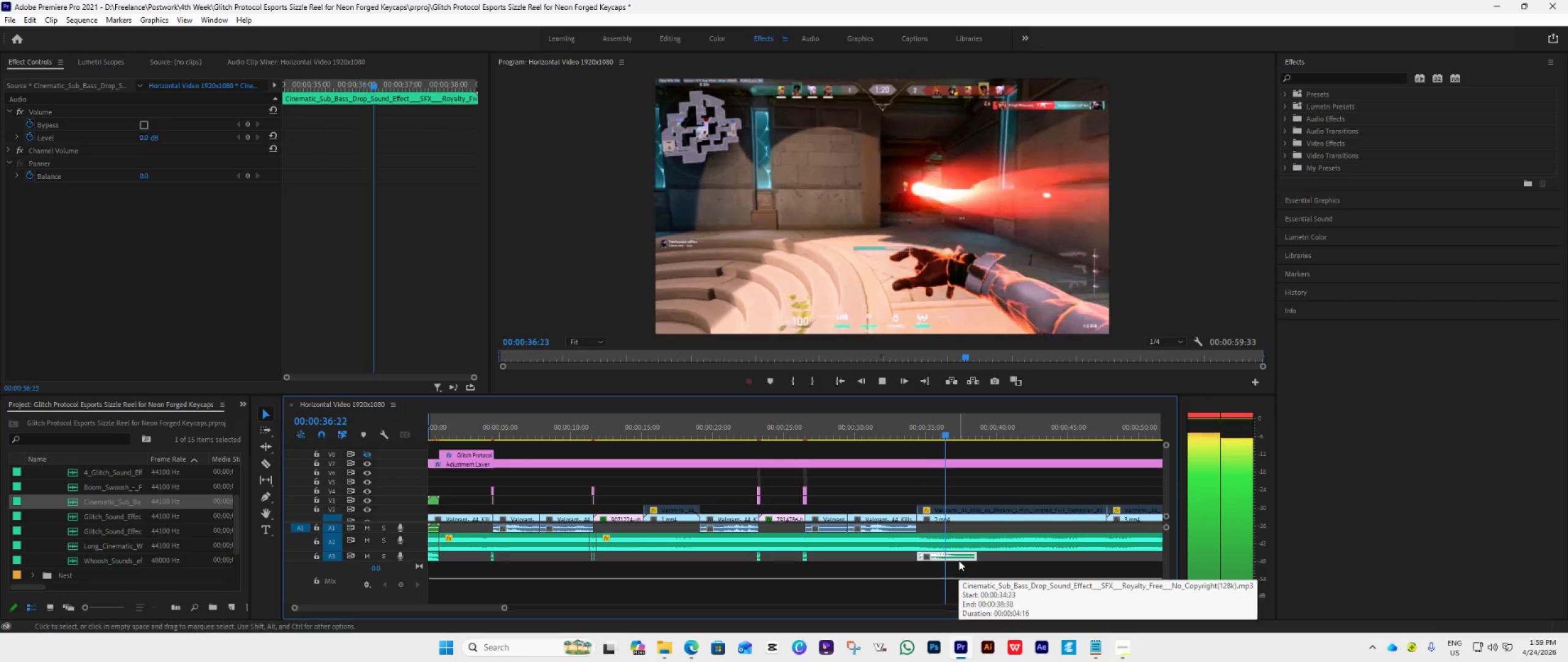 
wait(6.67)
 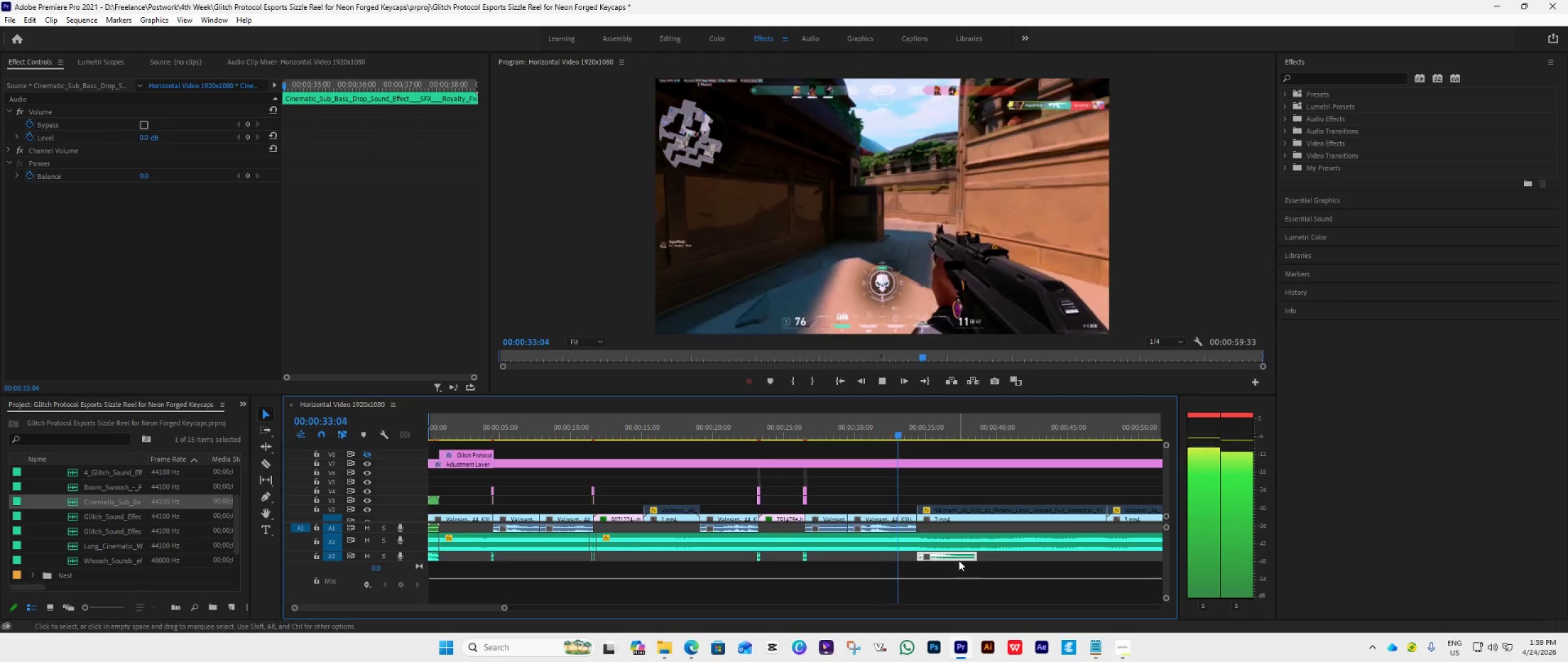 
scroll: coordinate [958, 561], scroll_direction: down, amount: 5.0
 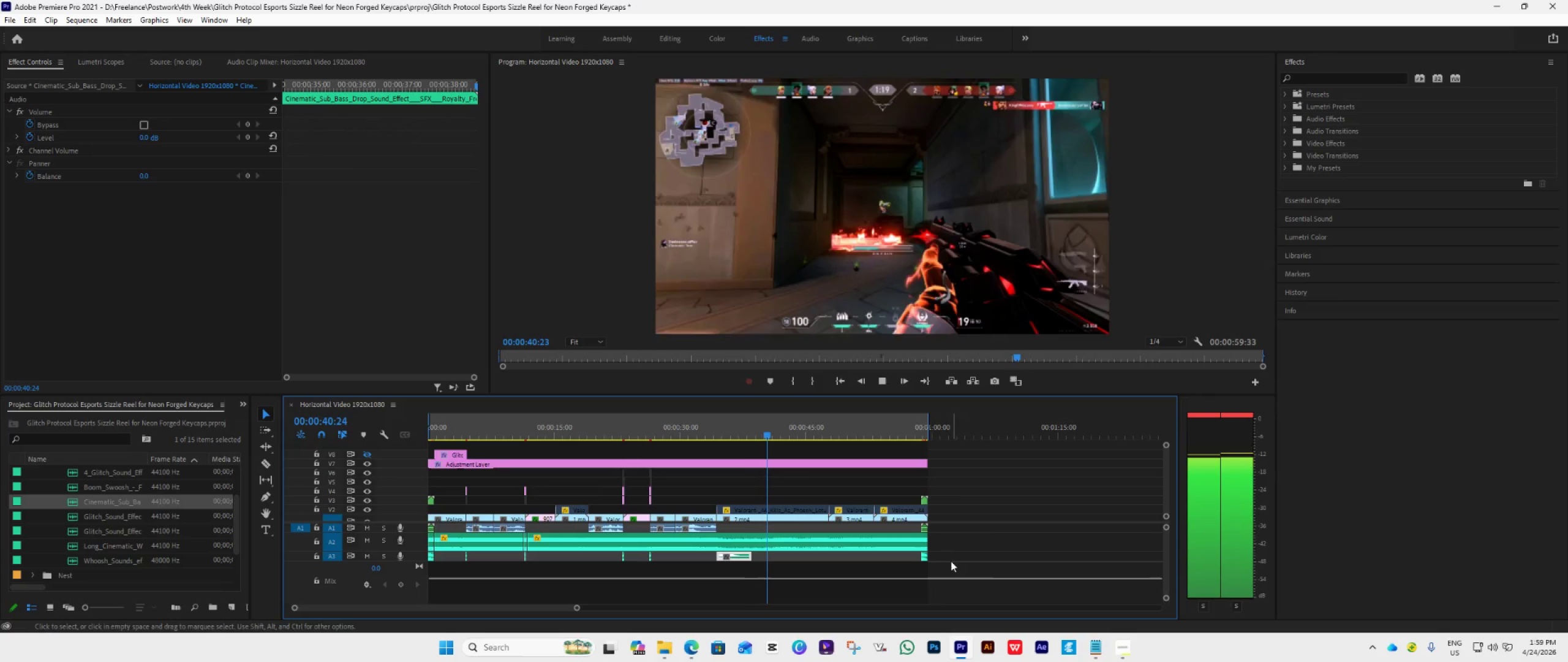 
hold_key(key=AltLeft, duration=0.45)
 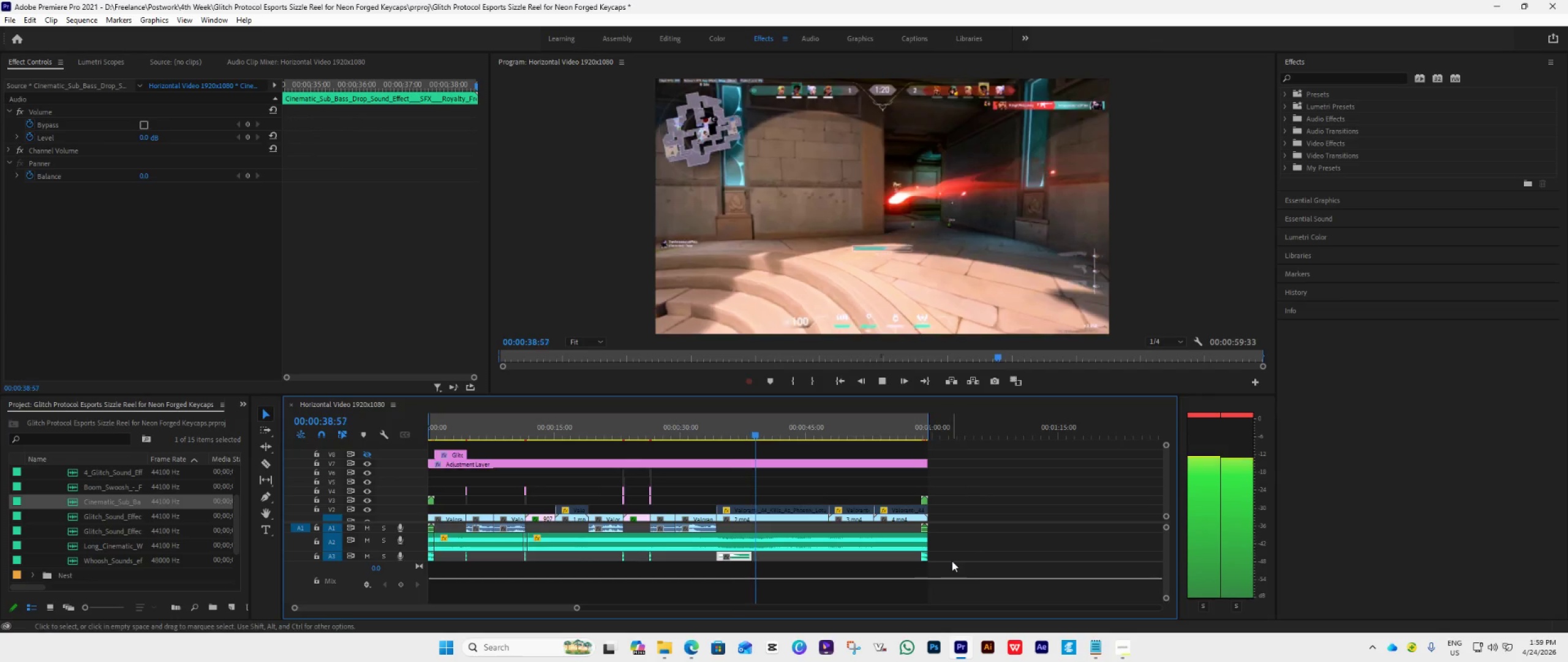 
key(Space)
 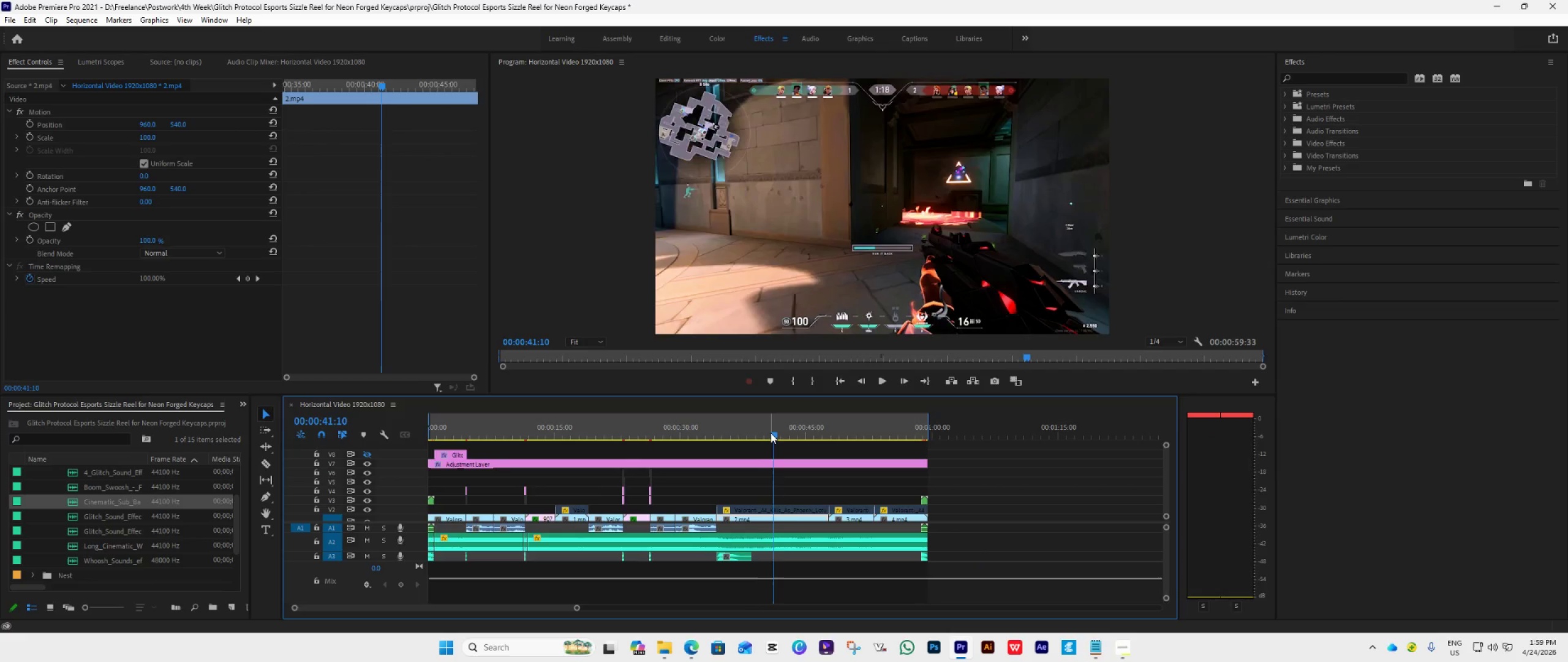 
left_click_drag(start_coordinate=[771, 433], to_coordinate=[541, 540])
 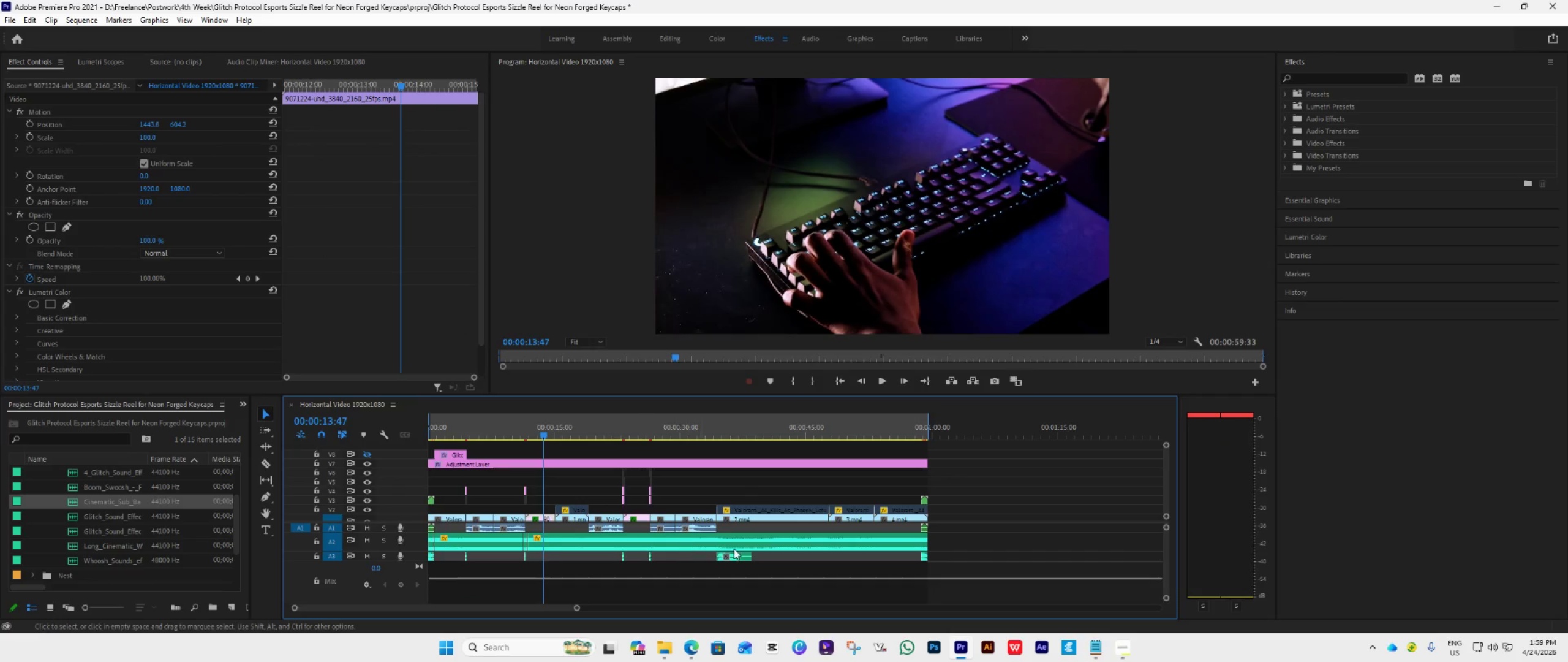 
hold_key(key=AltLeft, duration=6.05)
left_click_drag(start_coordinate=[731, 554], to_coordinate=[564, 558])
 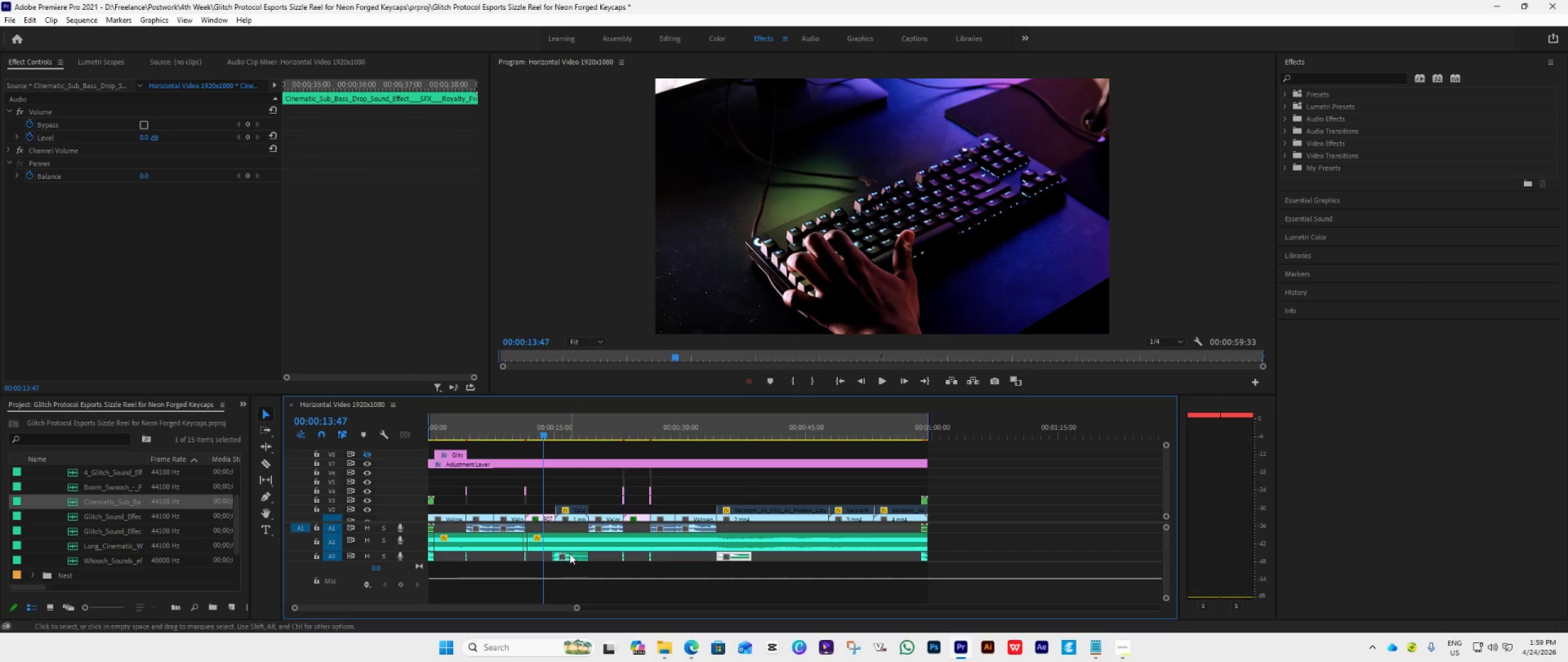 
left_click_drag(start_coordinate=[570, 554], to_coordinate=[564, 598])
 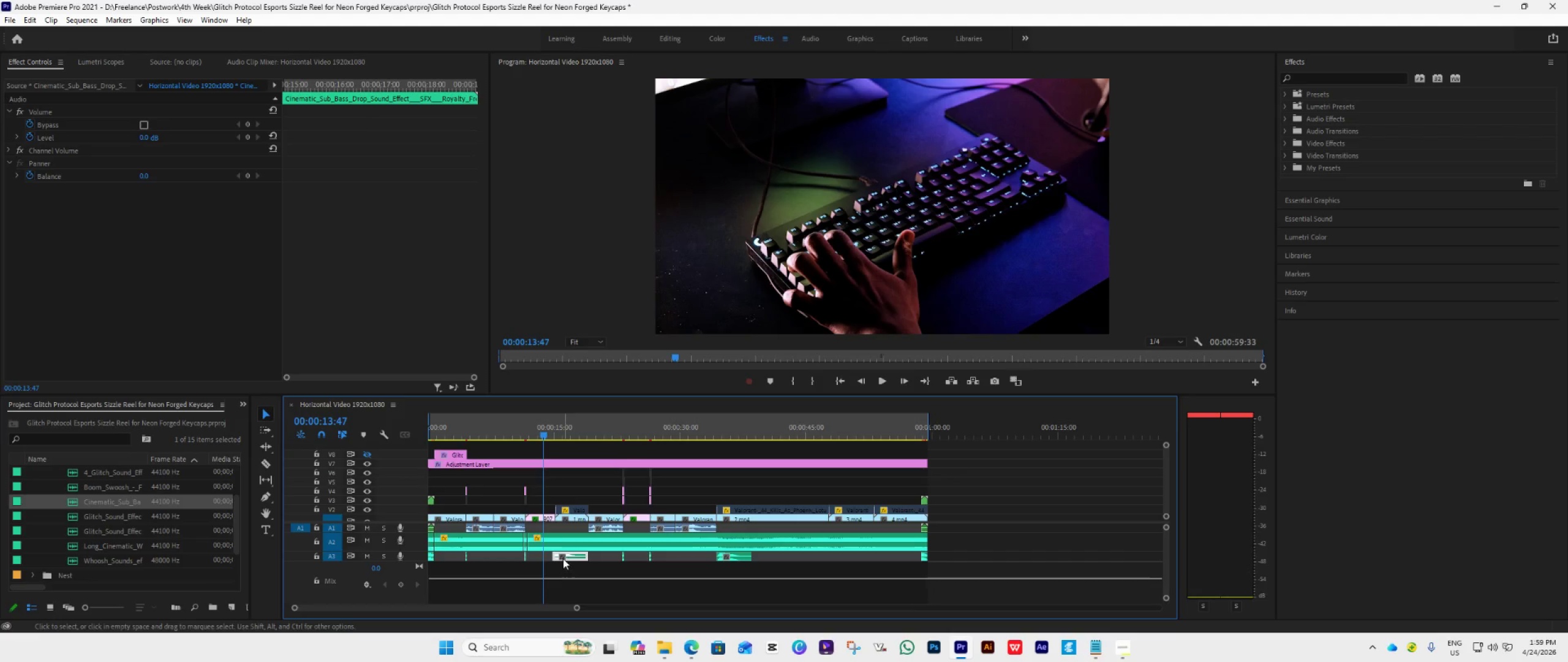 
left_click_drag(start_coordinate=[562, 557], to_coordinate=[563, 571])
 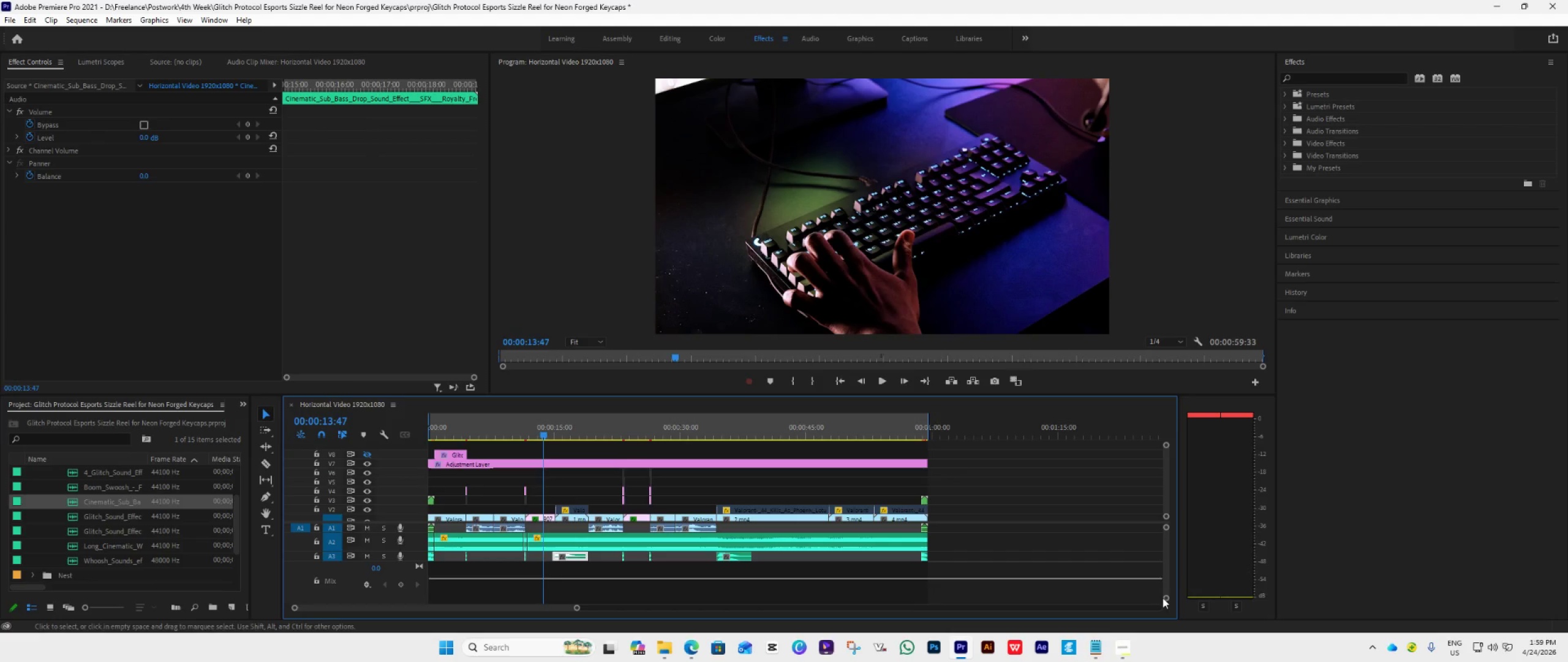 
left_click_drag(start_coordinate=[1166, 598], to_coordinate=[1164, 621])
 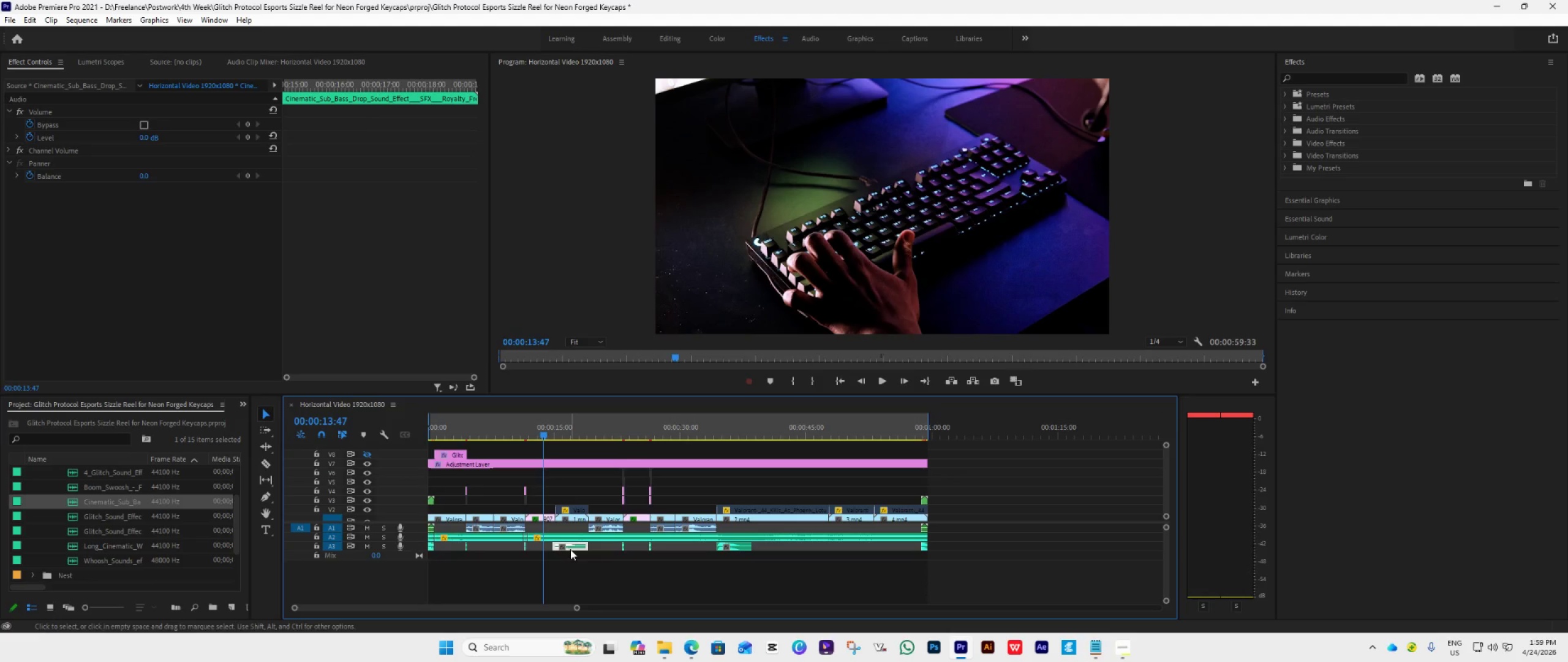 
left_click_drag(start_coordinate=[570, 548], to_coordinate=[570, 573])
 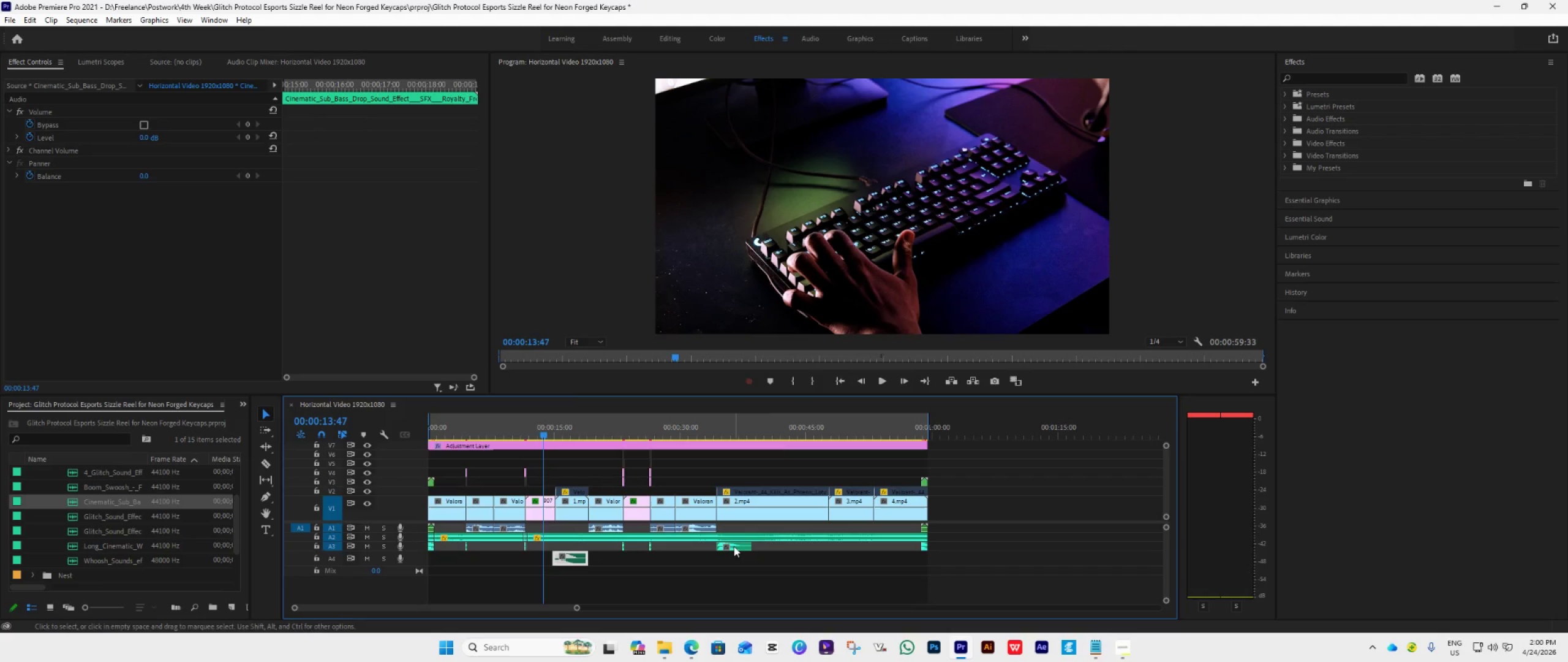 
left_click_drag(start_coordinate=[734, 546], to_coordinate=[734, 561])
 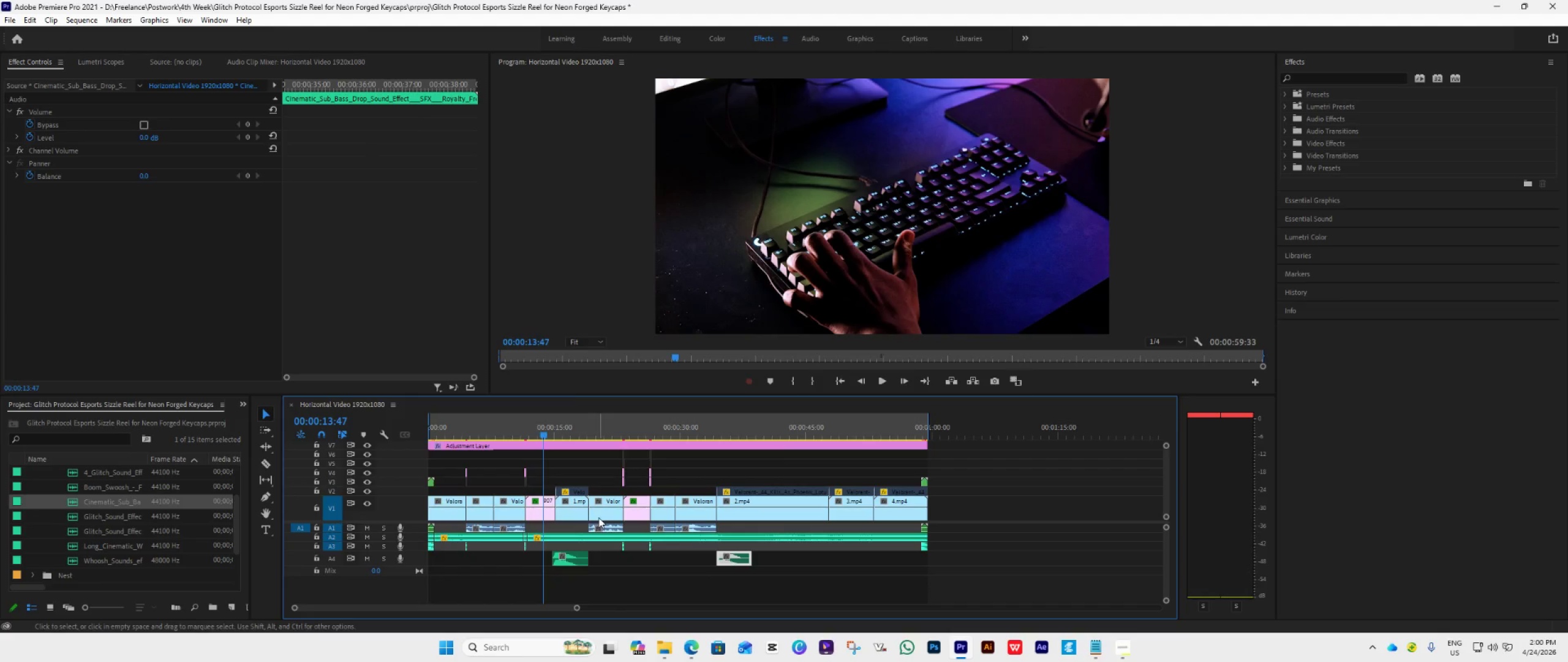 
key(Space)
 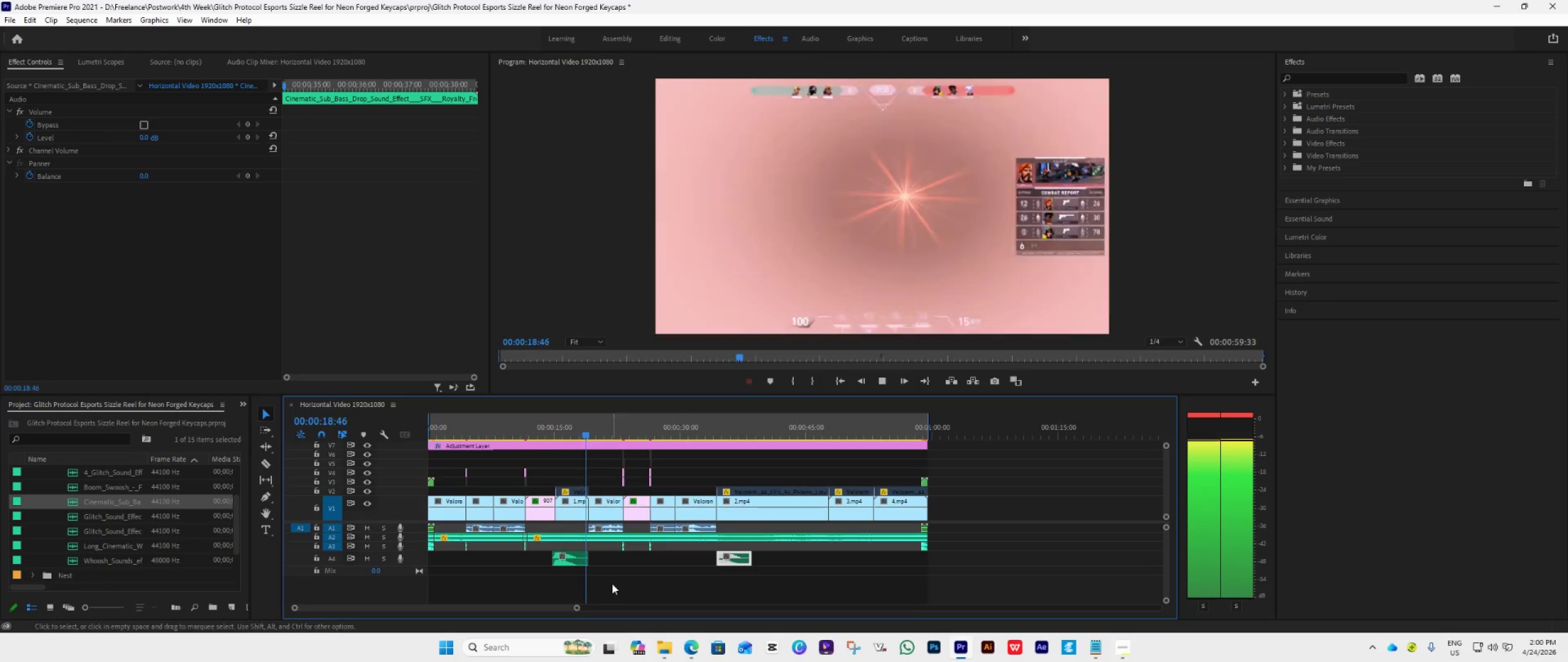 
wait(6.86)
 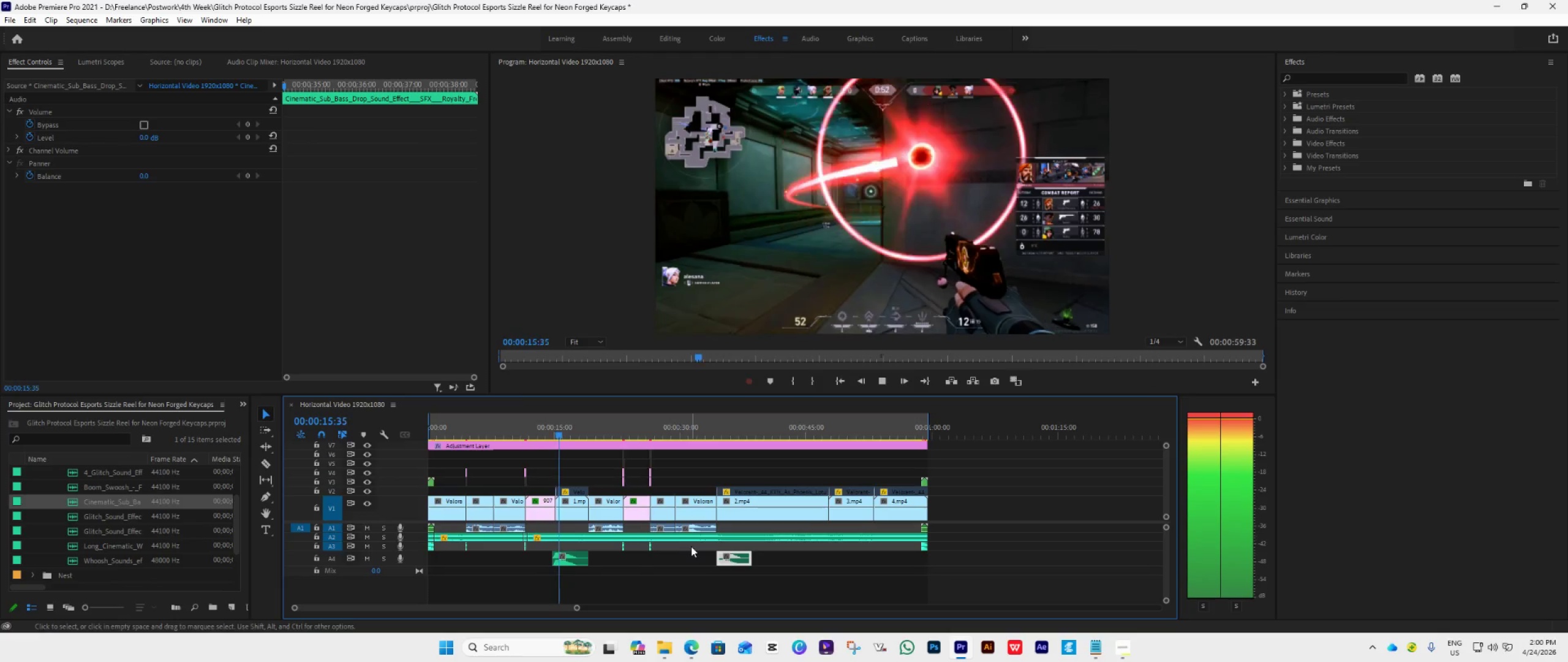 
scroll: coordinate [598, 574], scroll_direction: up, amount: 10.0
 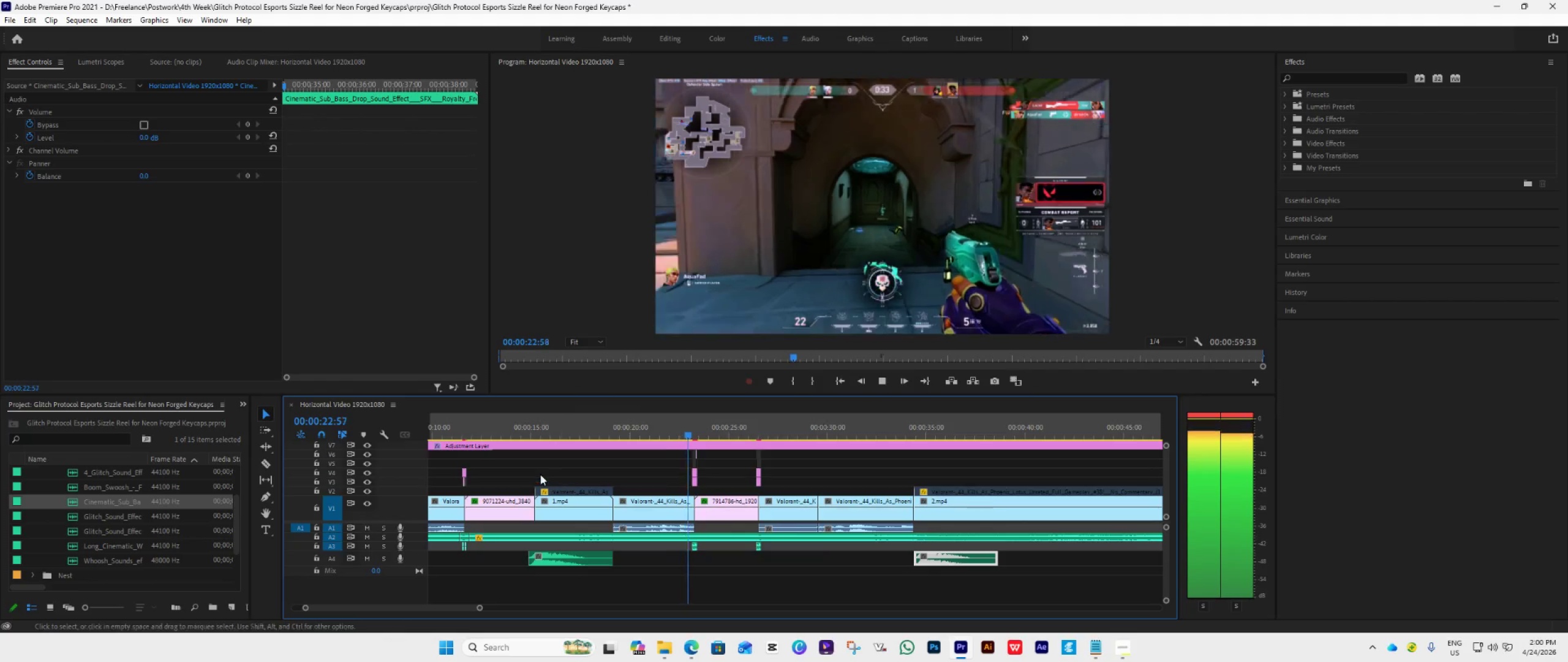 
hold_key(key=AltLeft, duration=0.41)
 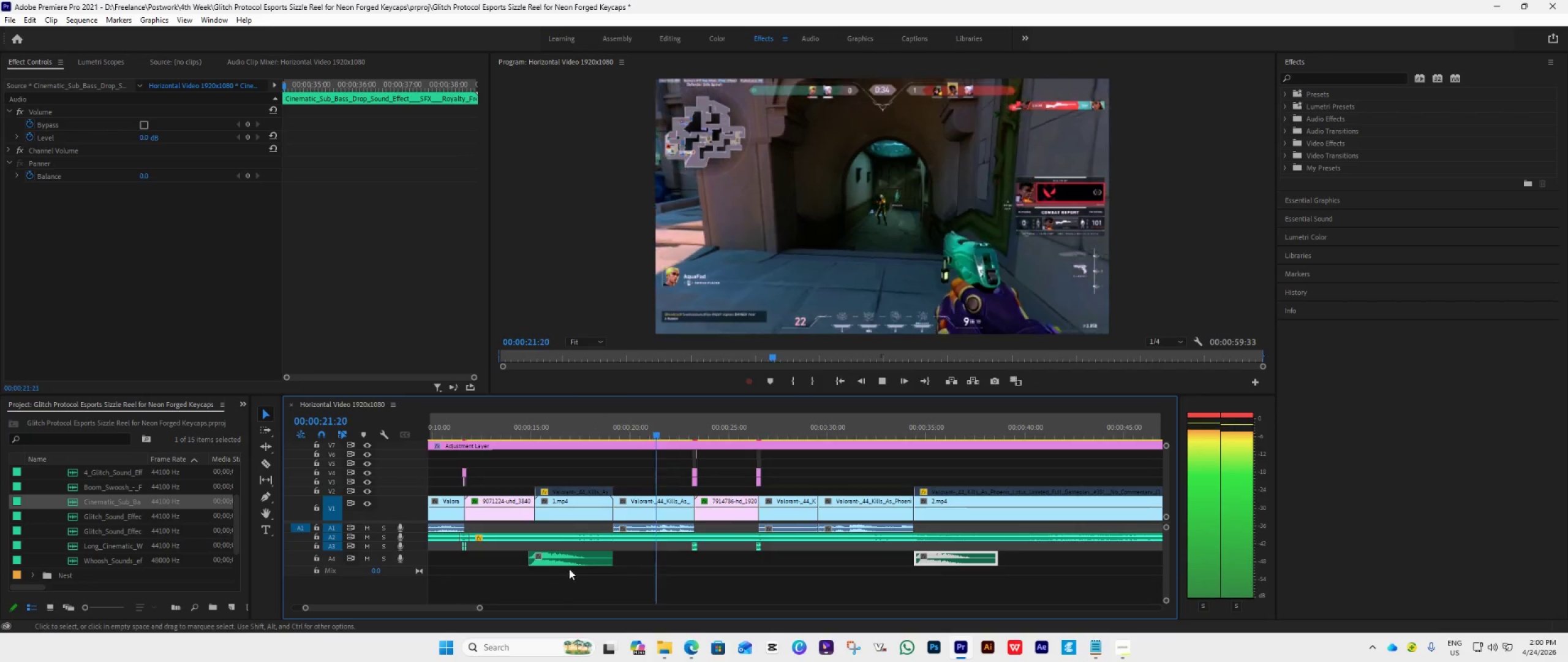 
left_click([528, 434])
 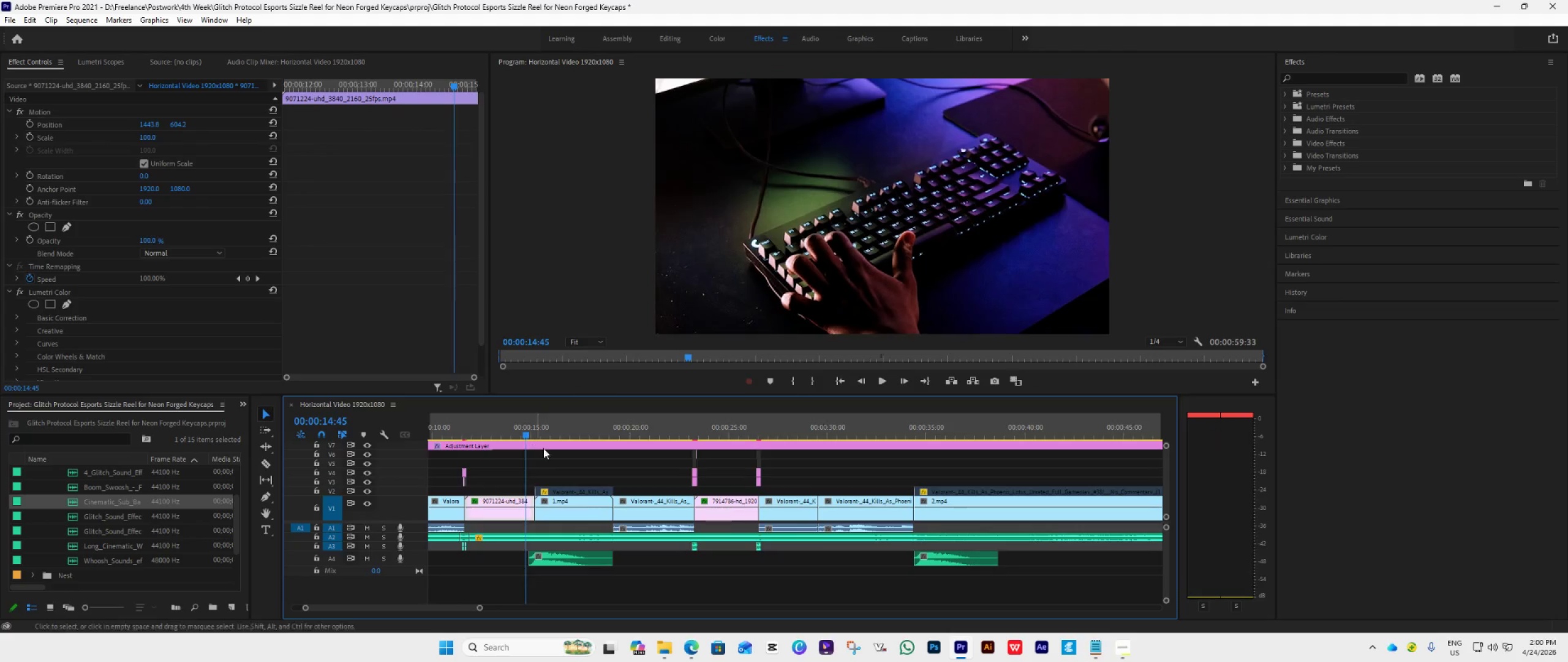 
key(Space)
 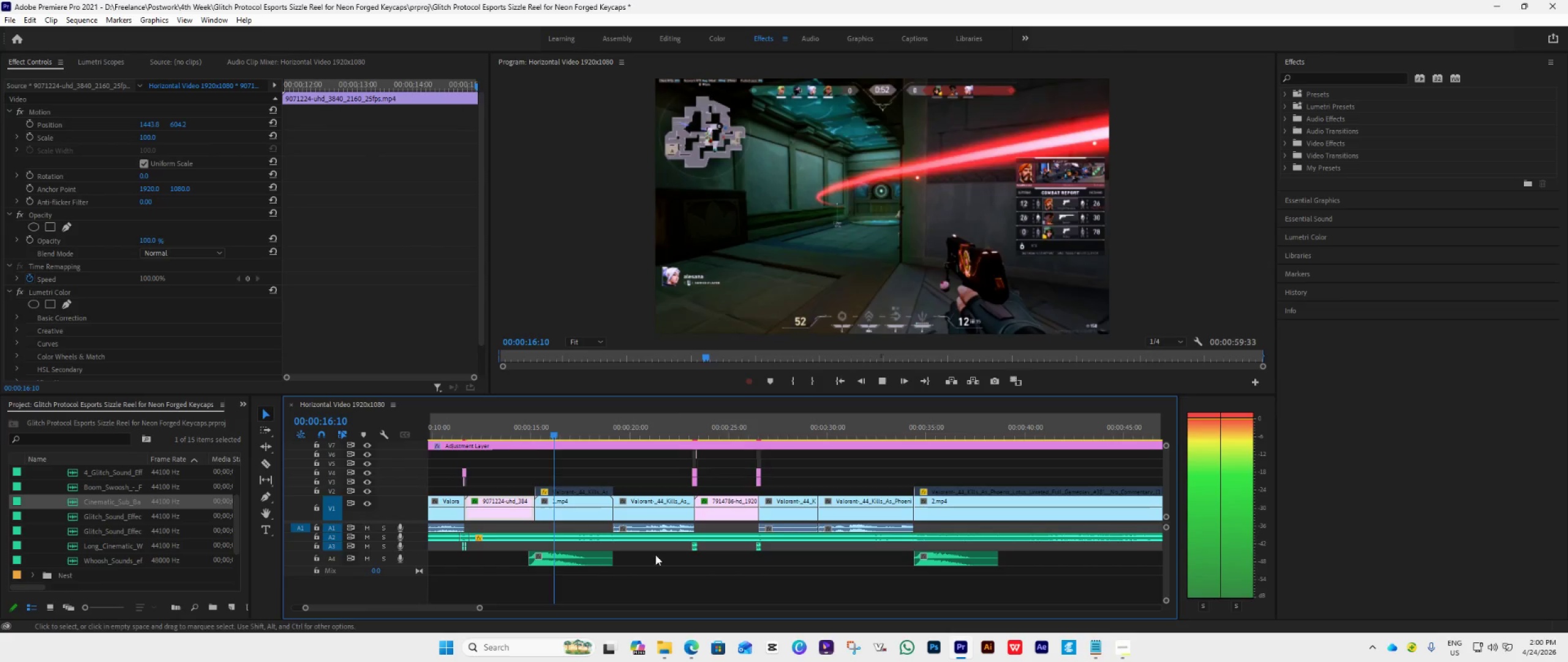 
scroll: coordinate [734, 585], scroll_direction: down, amount: 9.0
 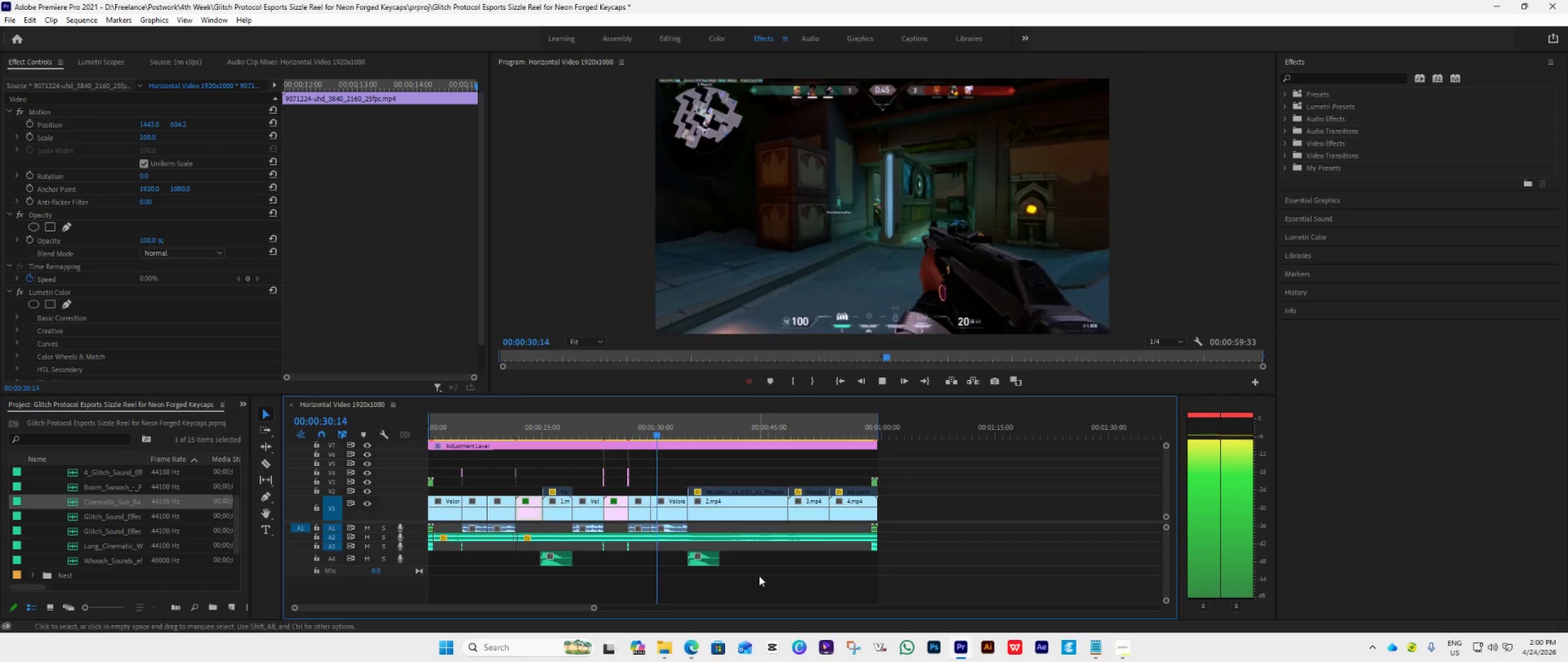 
hold_key(key=AltLeft, duration=0.58)
 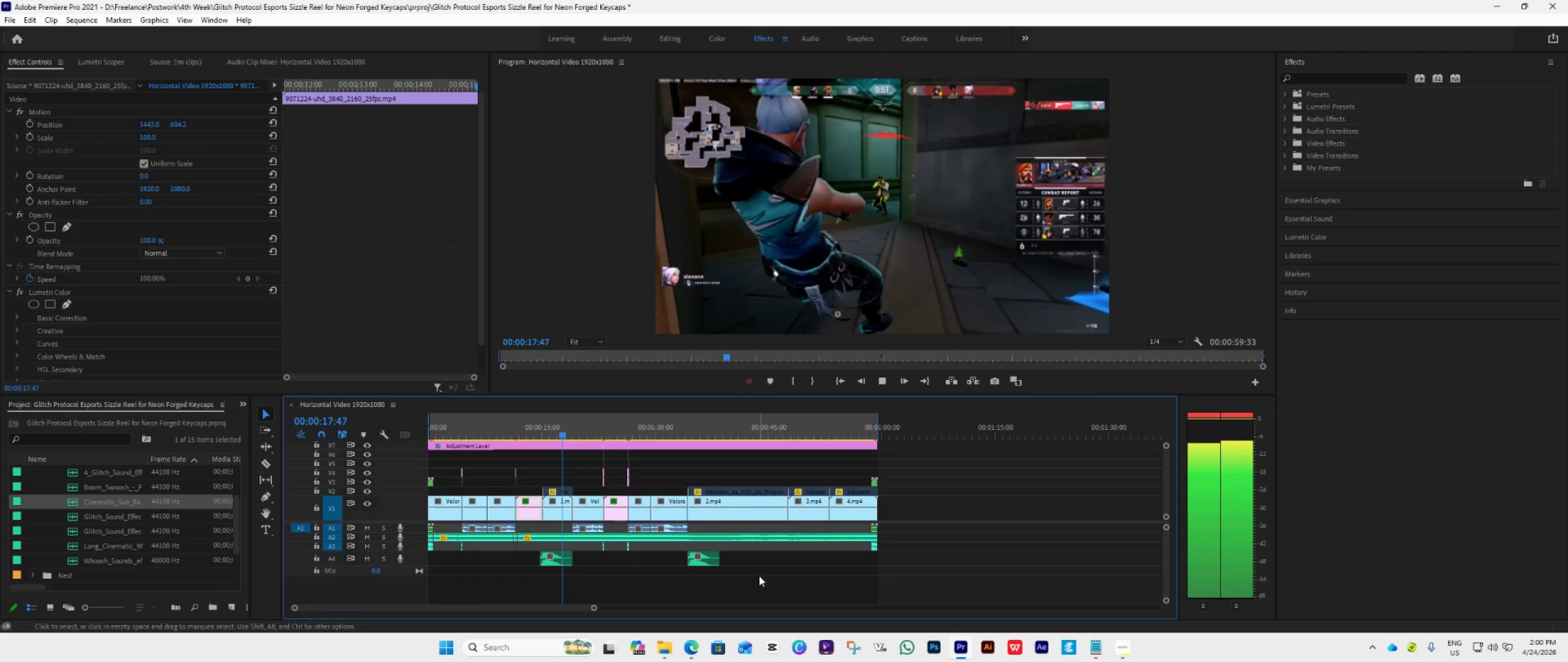 
wait(18.02)
 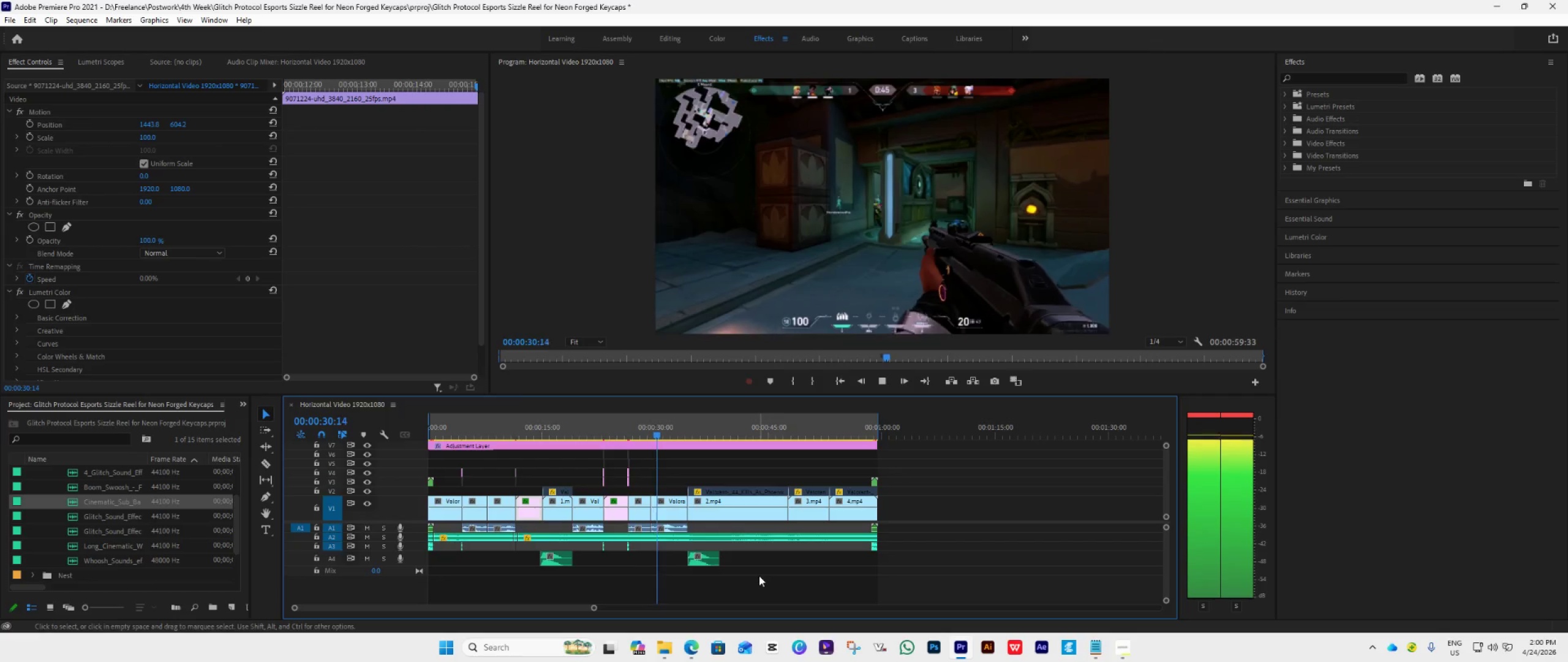 
key(Space)
 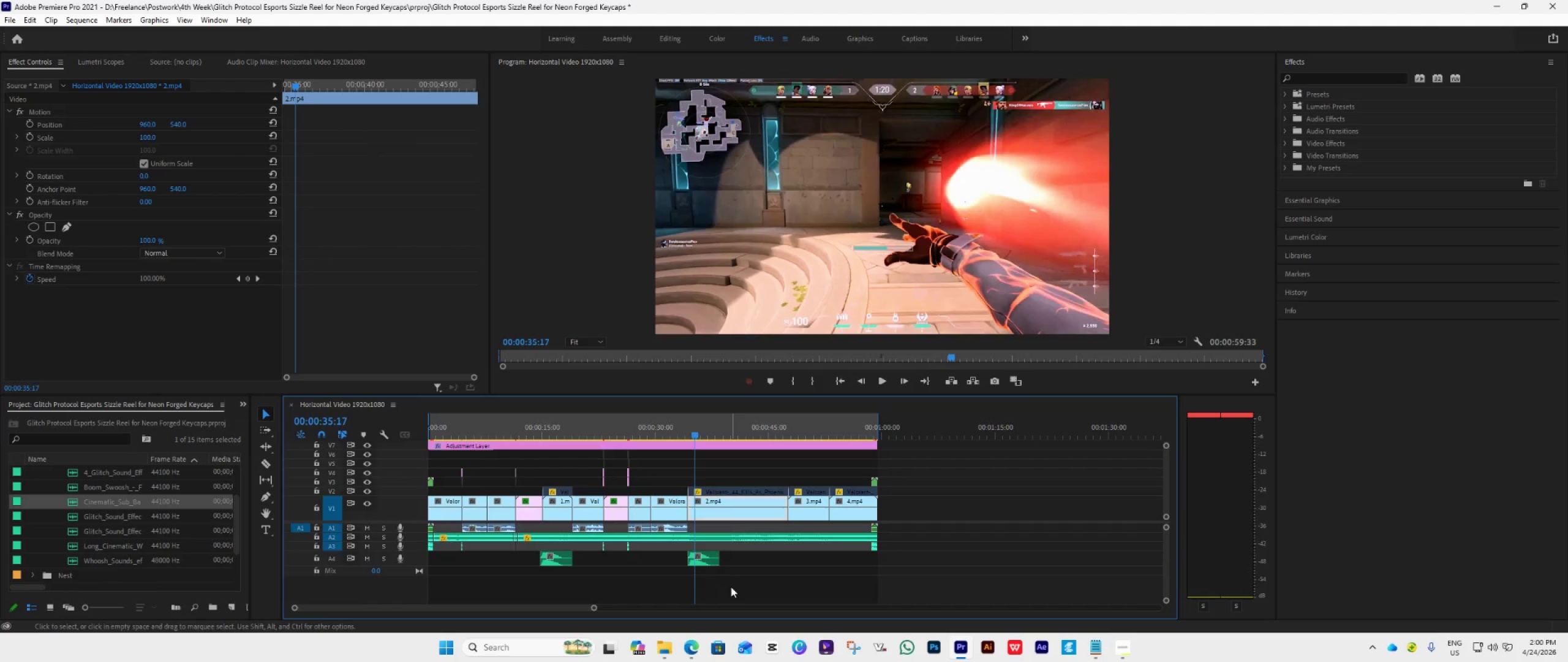 
scroll: coordinate [704, 577], scroll_direction: up, amount: 12.0
 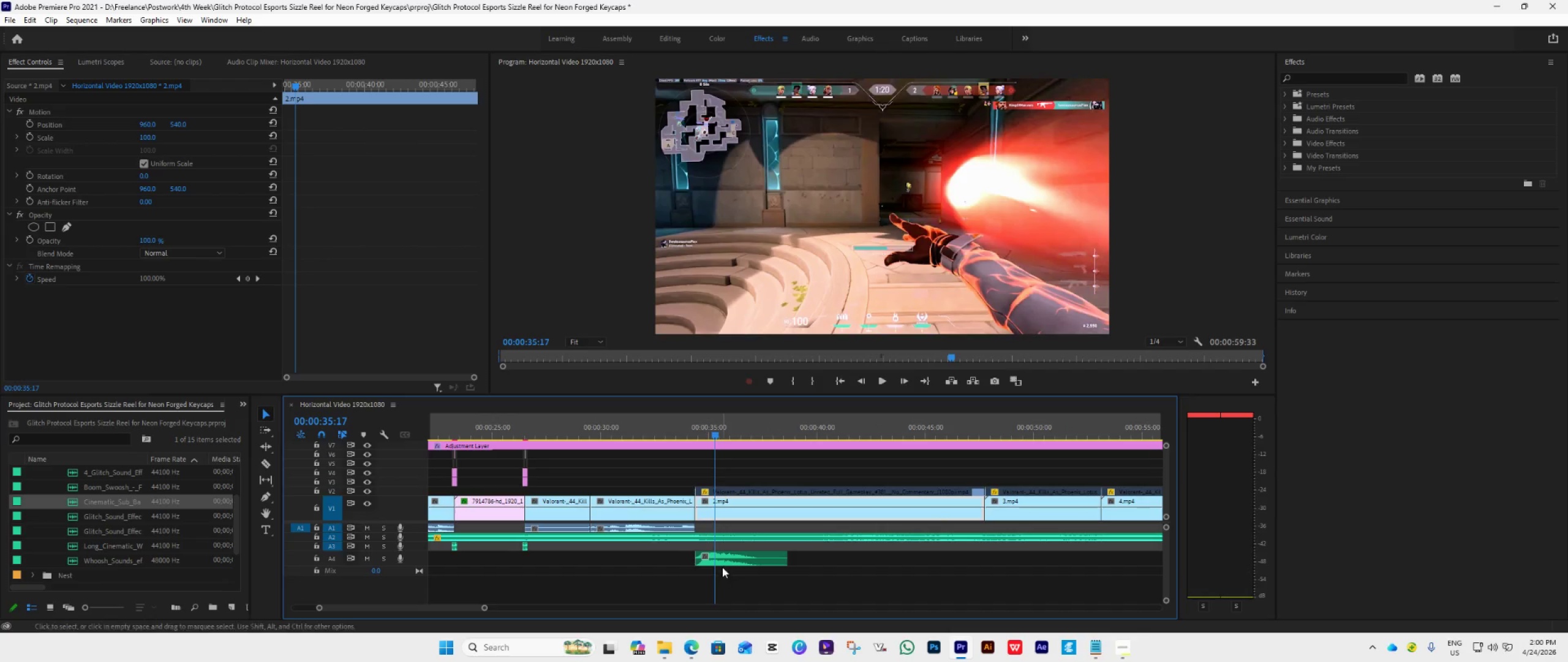 
hold_key(key=AltLeft, duration=0.64)
 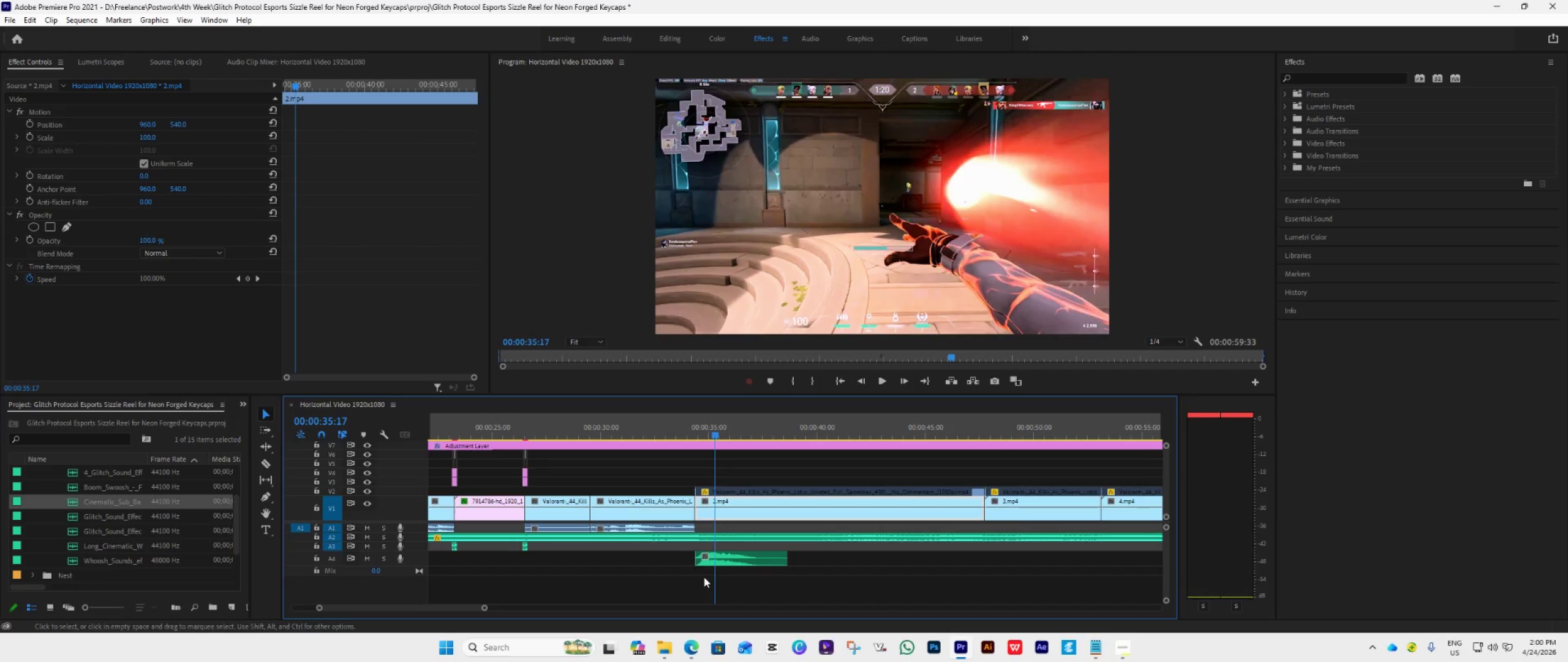 
left_click_drag(start_coordinate=[728, 561], to_coordinate=[718, 557])
 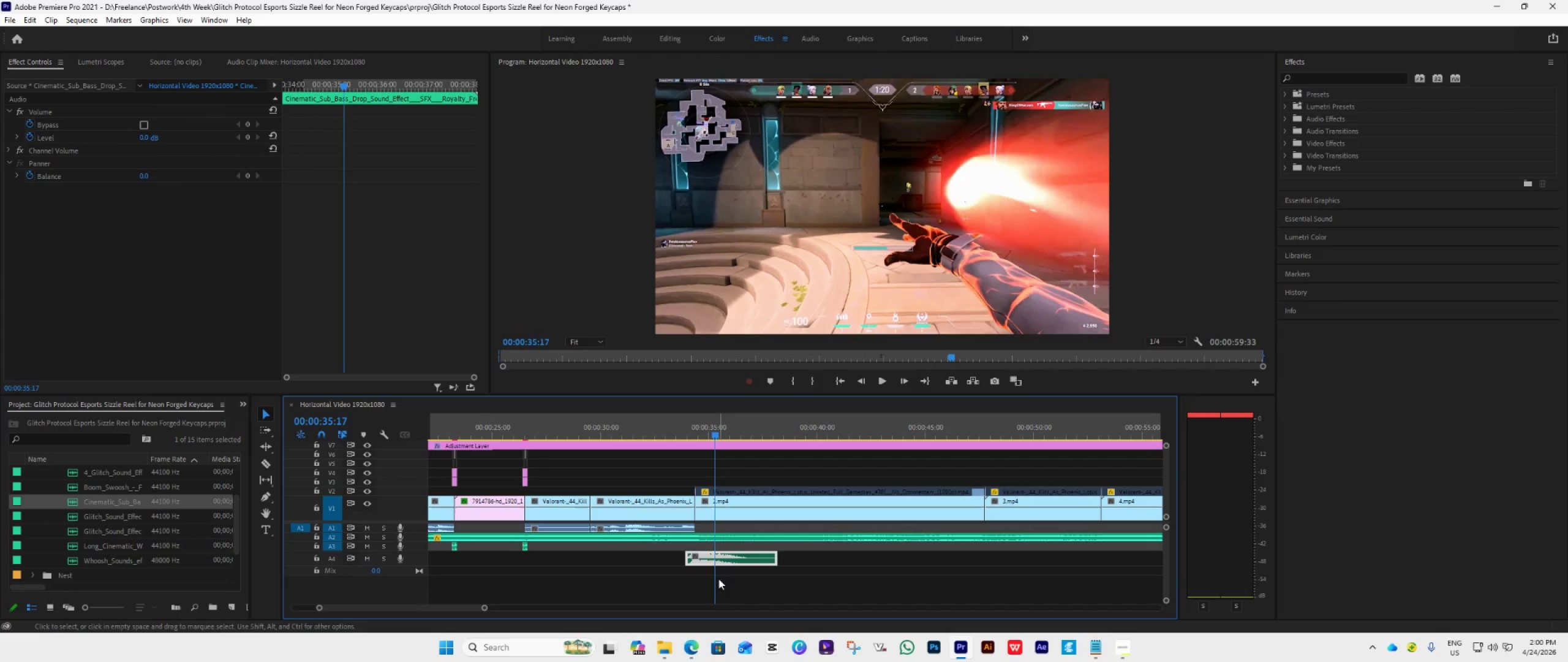 
scroll: coordinate [718, 579], scroll_direction: down, amount: 5.0
 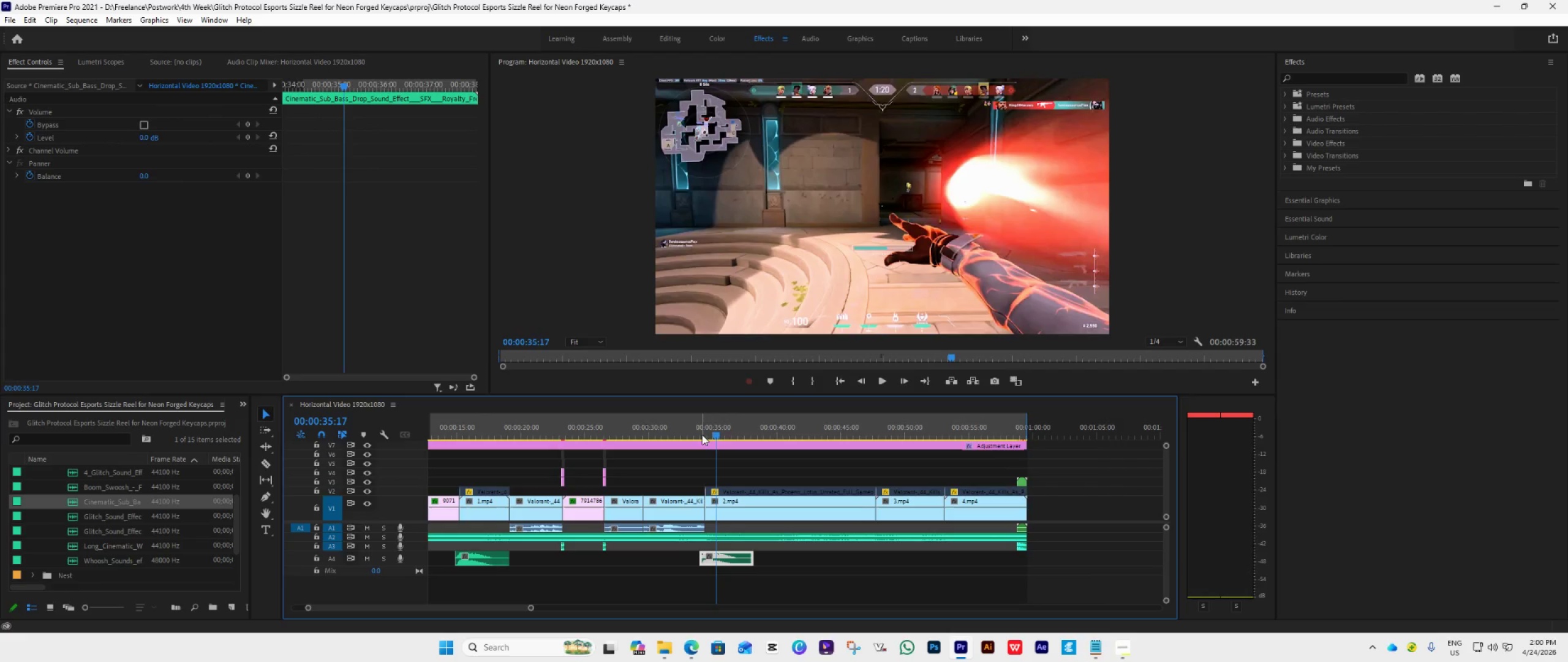 
hold_key(key=AltLeft, duration=0.47)
 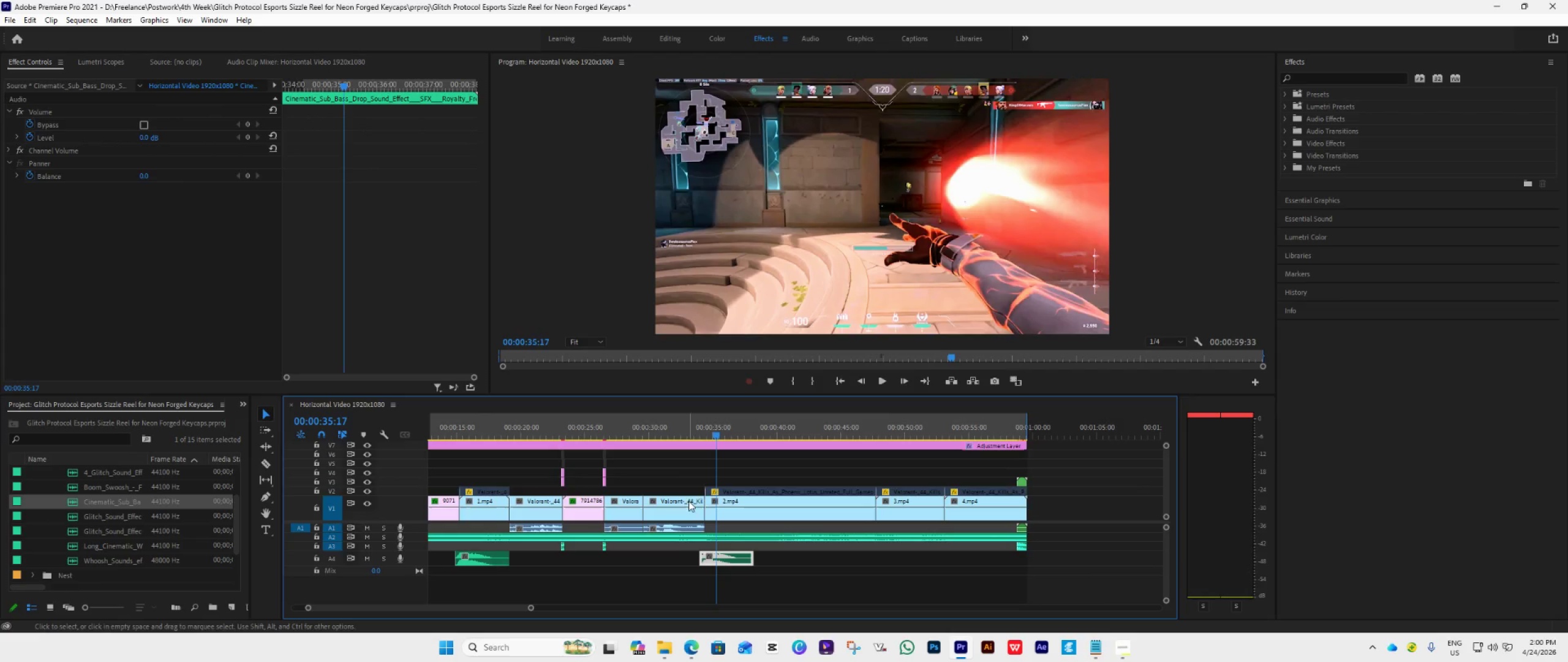 
scroll: coordinate [788, 571], scroll_direction: down, amount: 4.0
 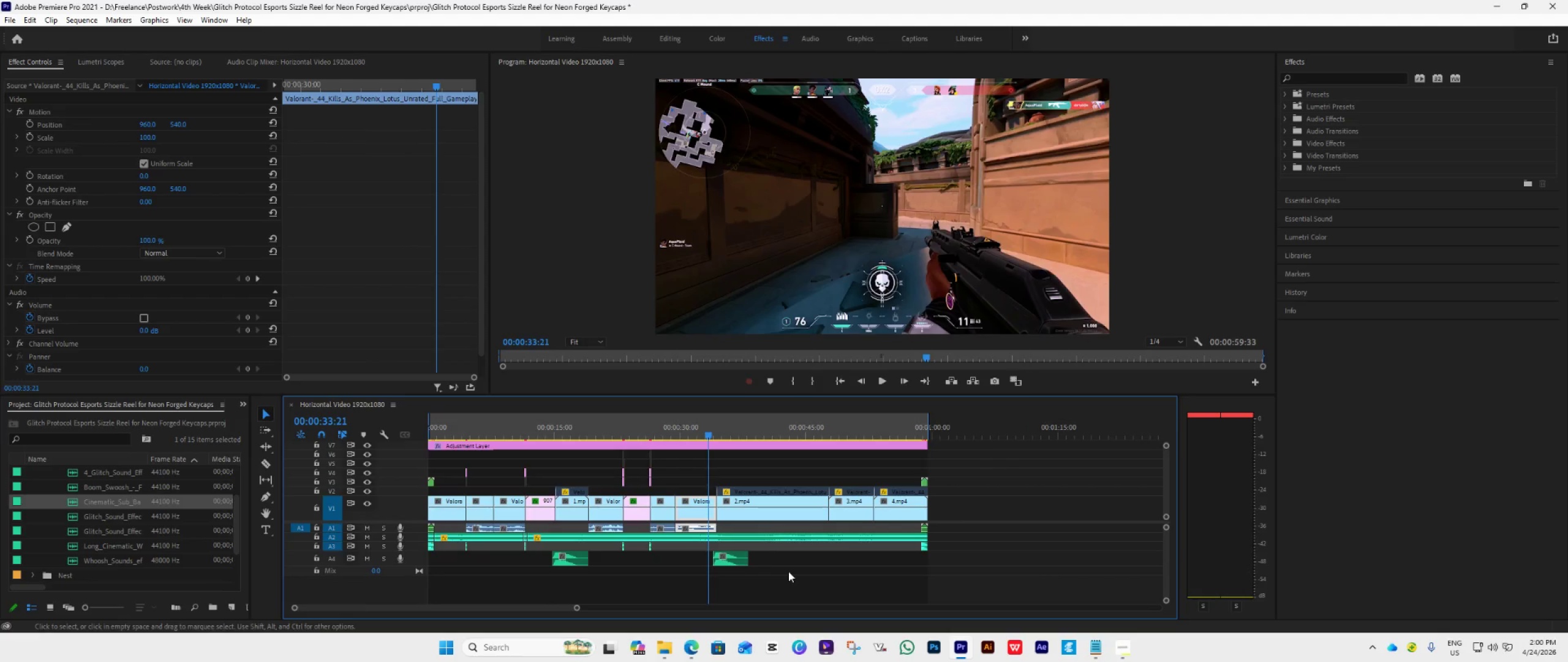 
left_click([693, 432])
 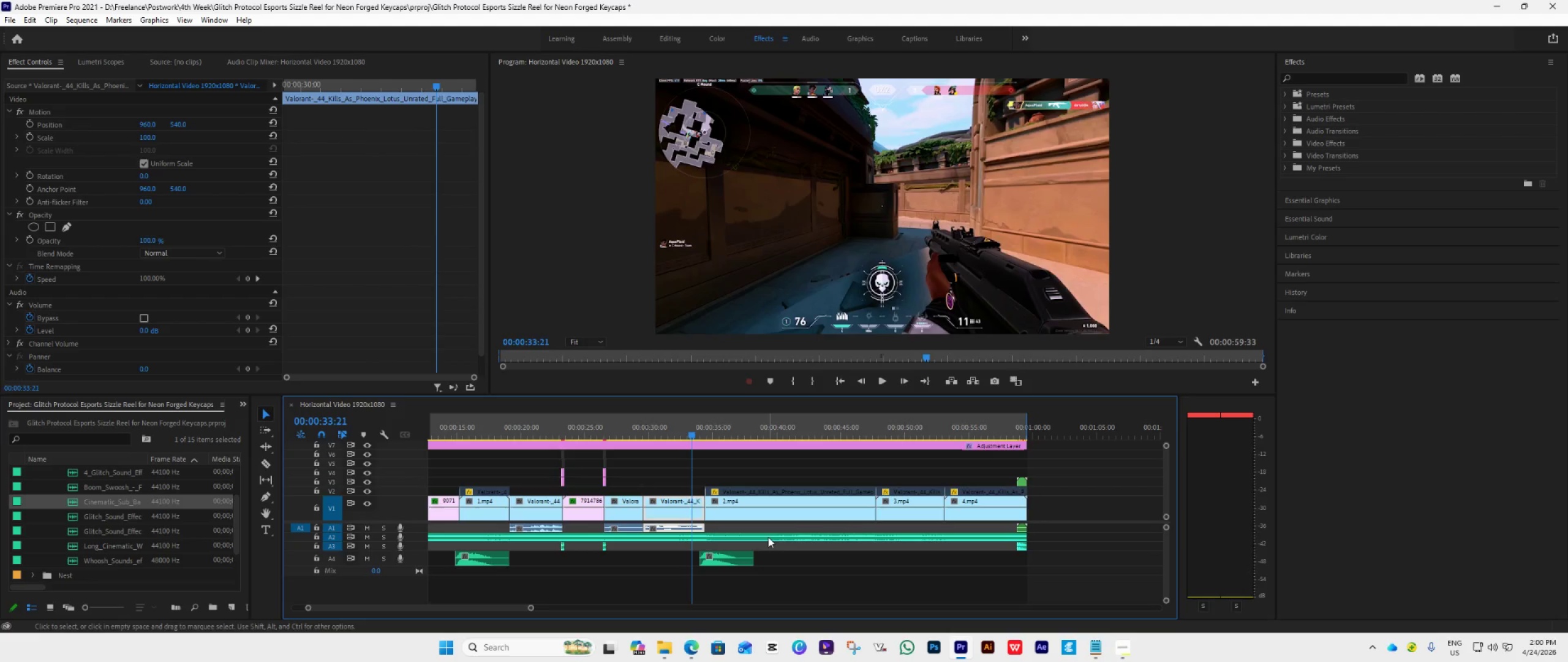 
key(Alt+AltLeft)
 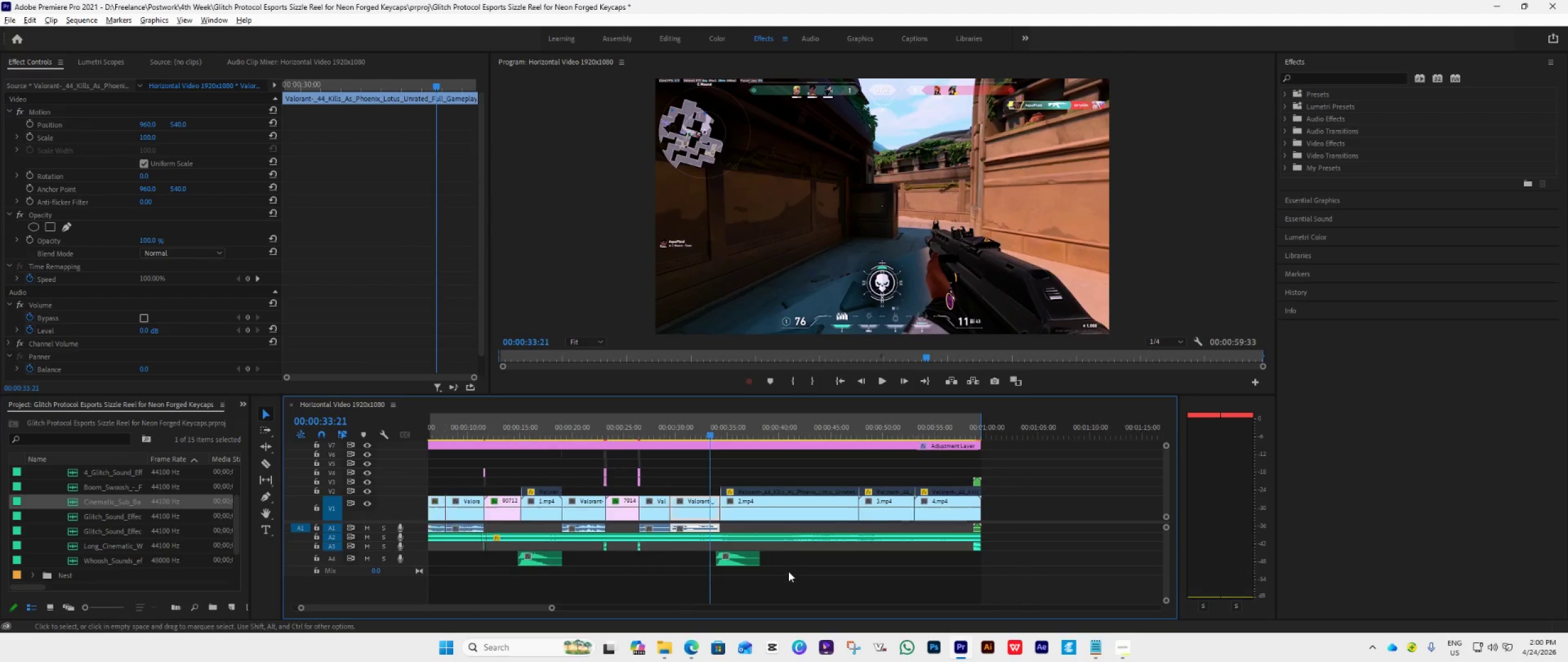 
key(Space)
 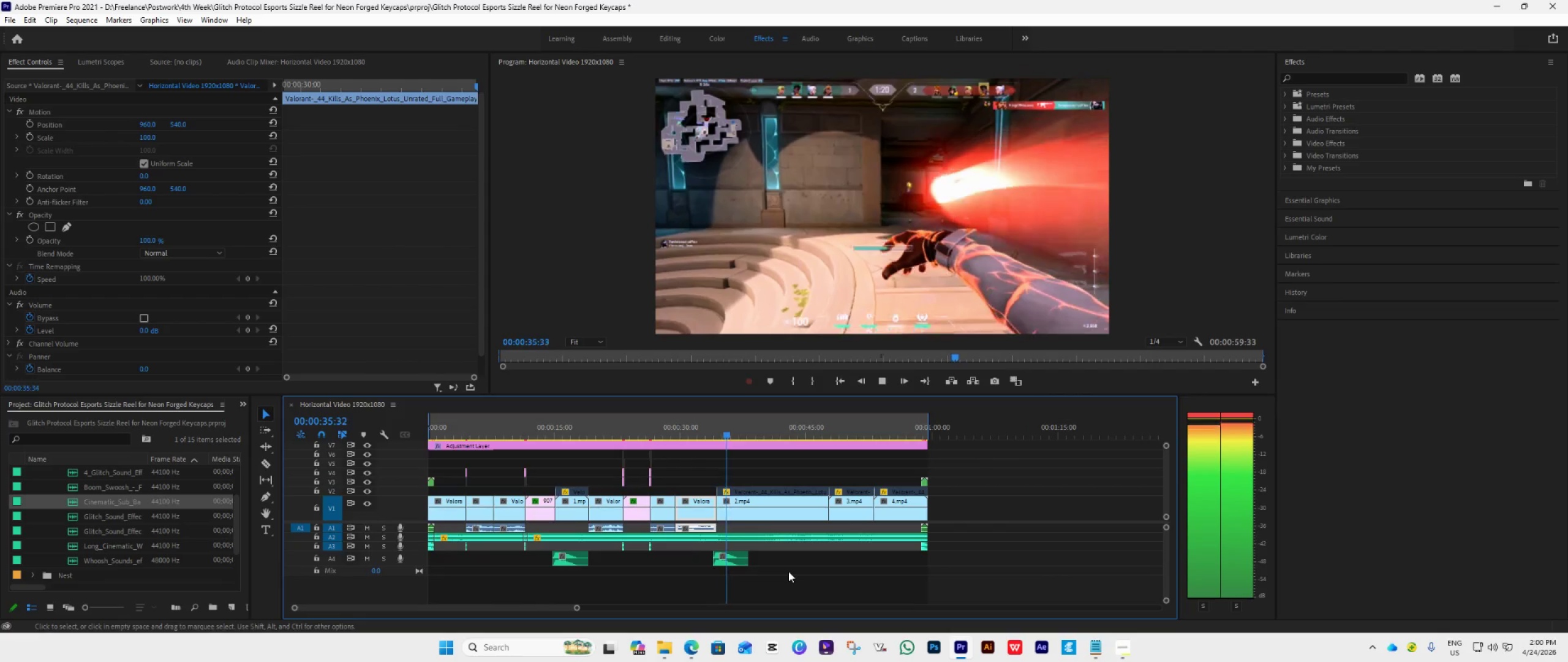 
scroll: coordinate [788, 571], scroll_direction: down, amount: 4.0
 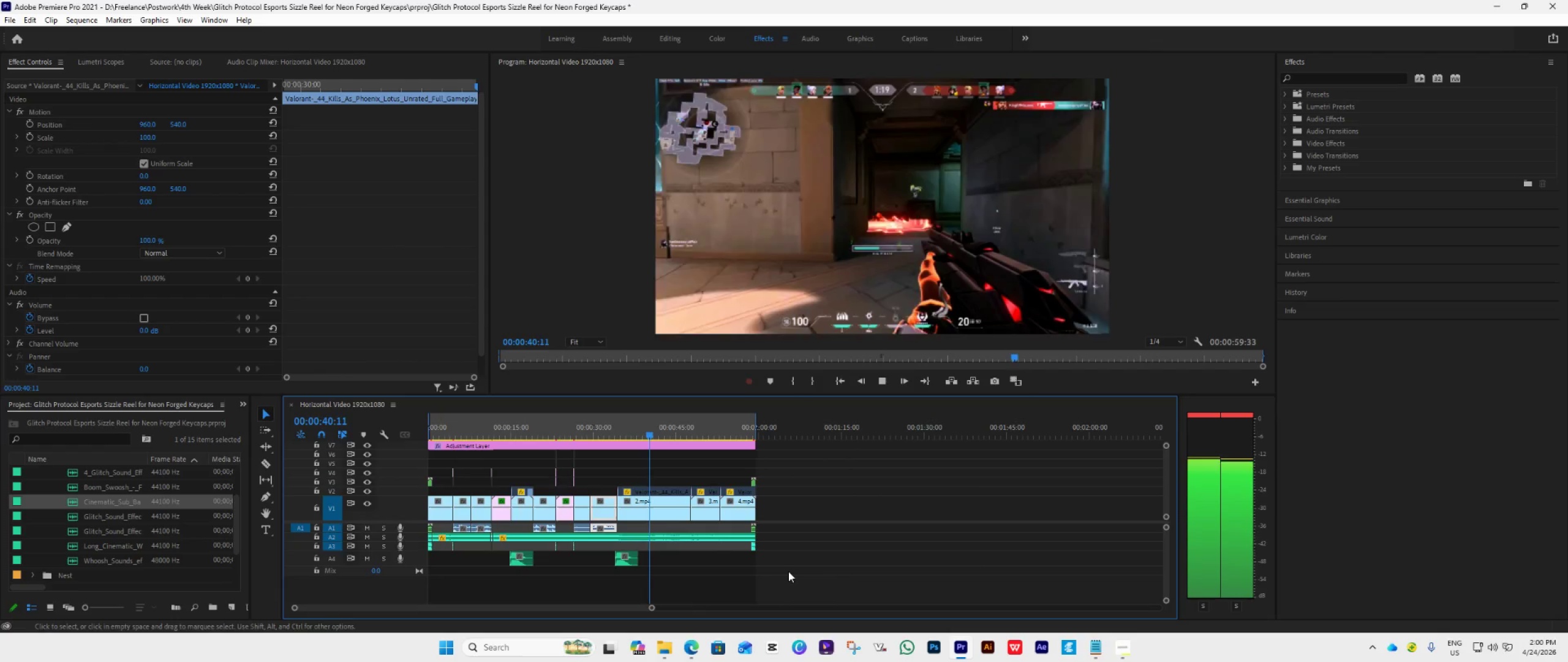 
hold_key(key=AltLeft, duration=0.41)
 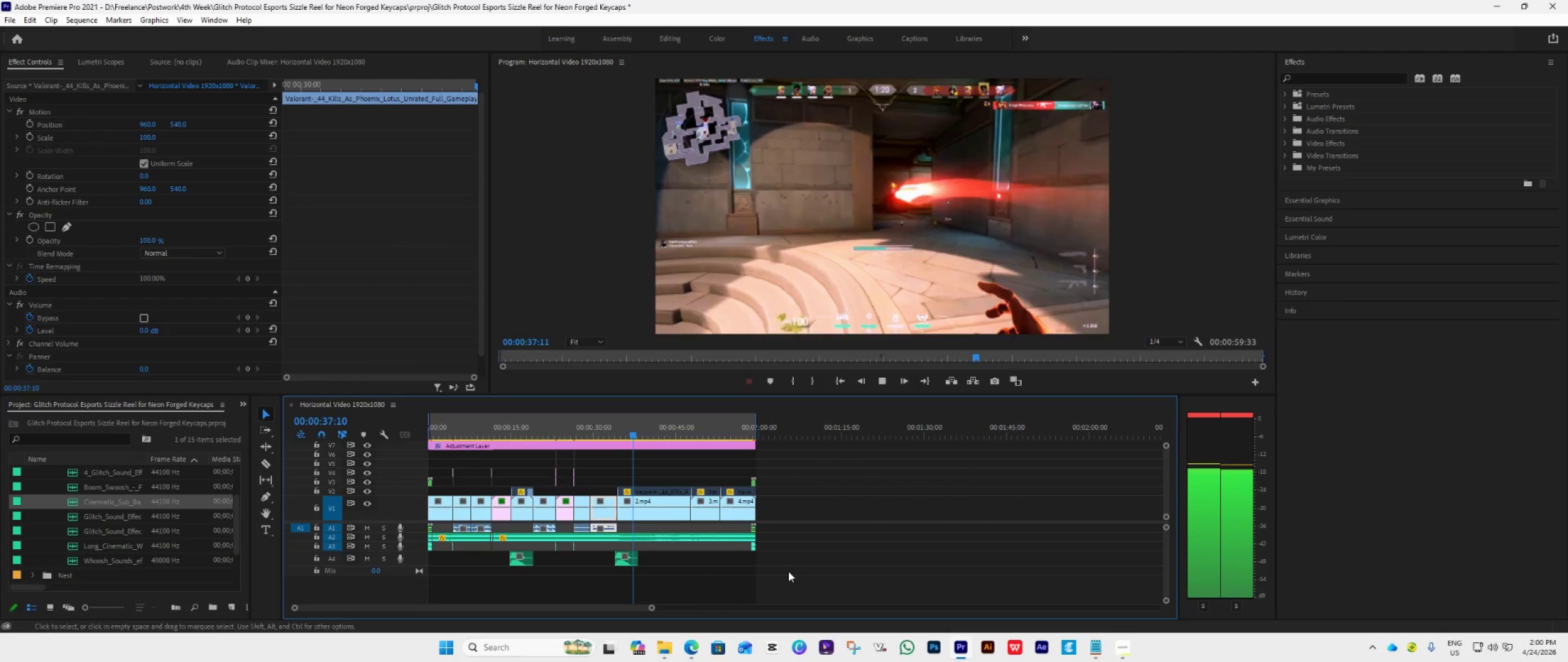 
scroll: coordinate [788, 571], scroll_direction: down, amount: 5.0
 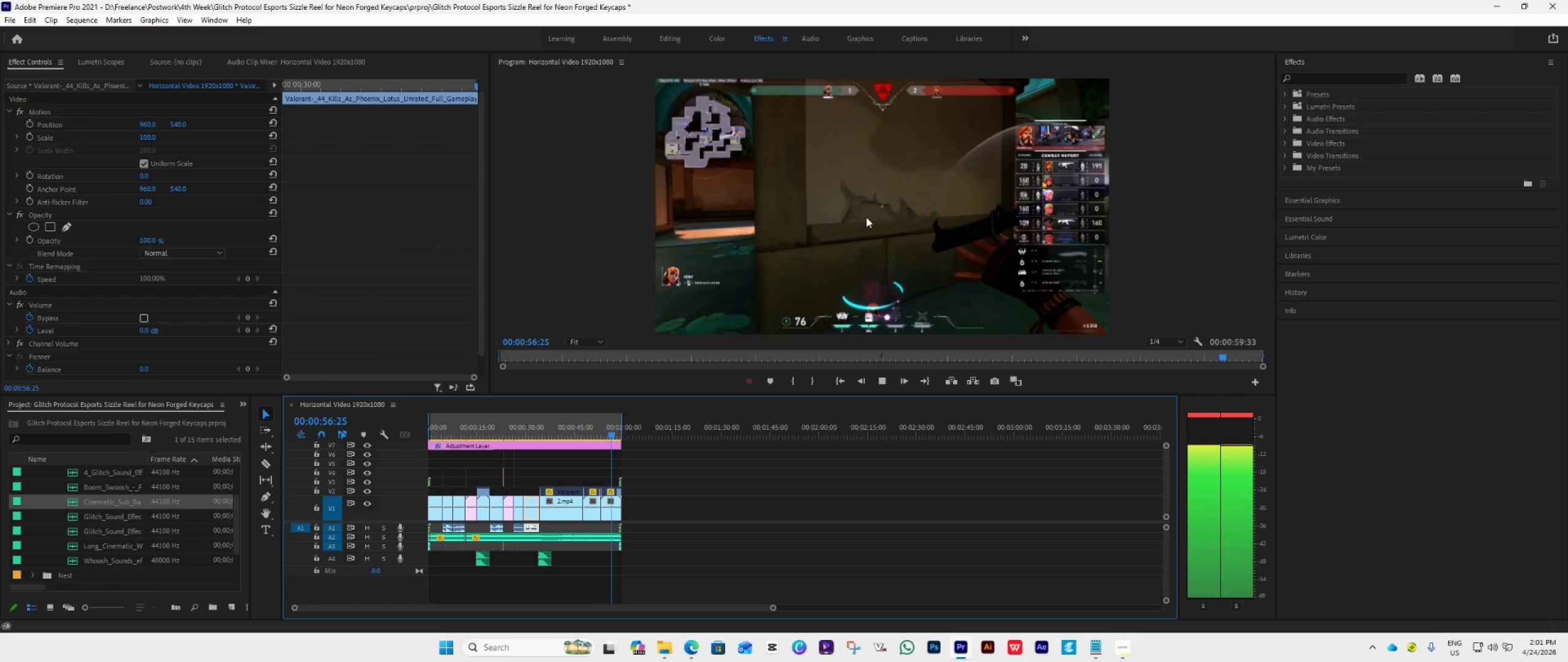 
hold_key(key=AltLeft, duration=0.34)
 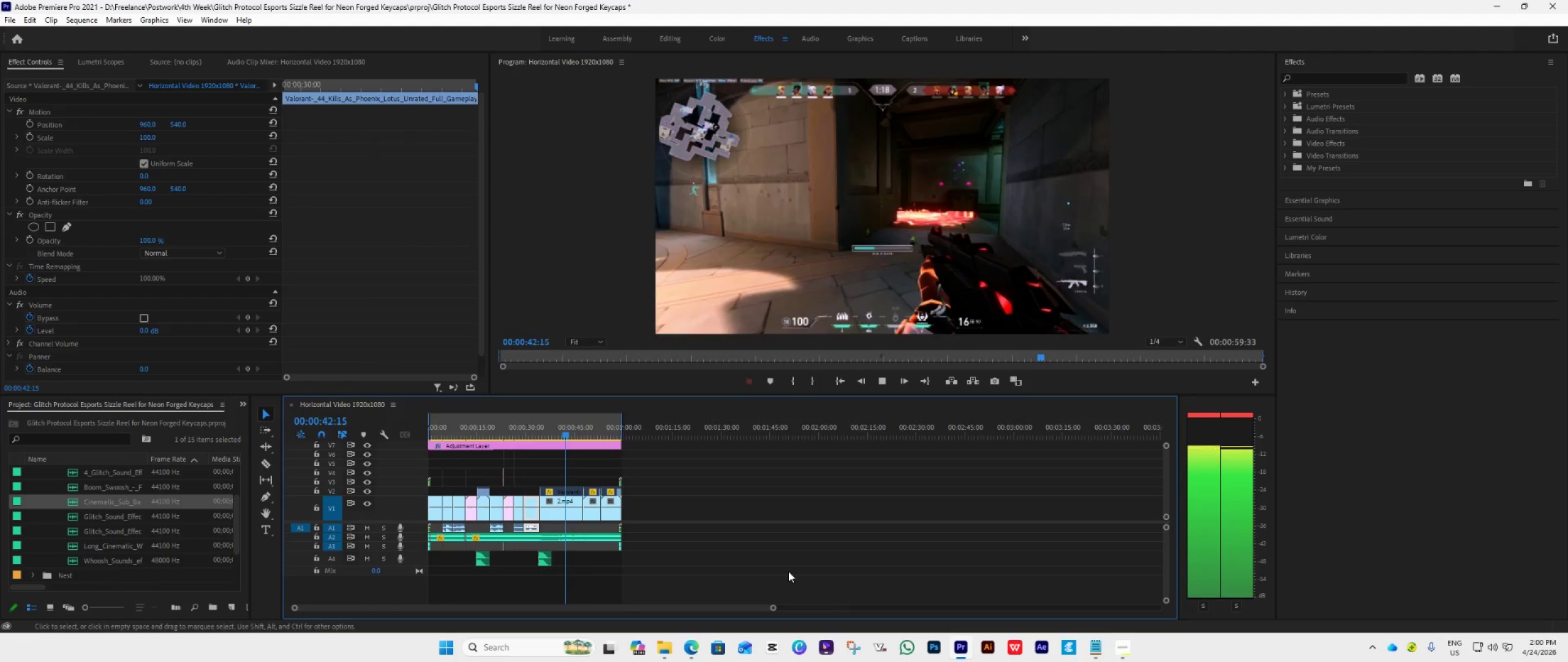 
wait(19.64)
 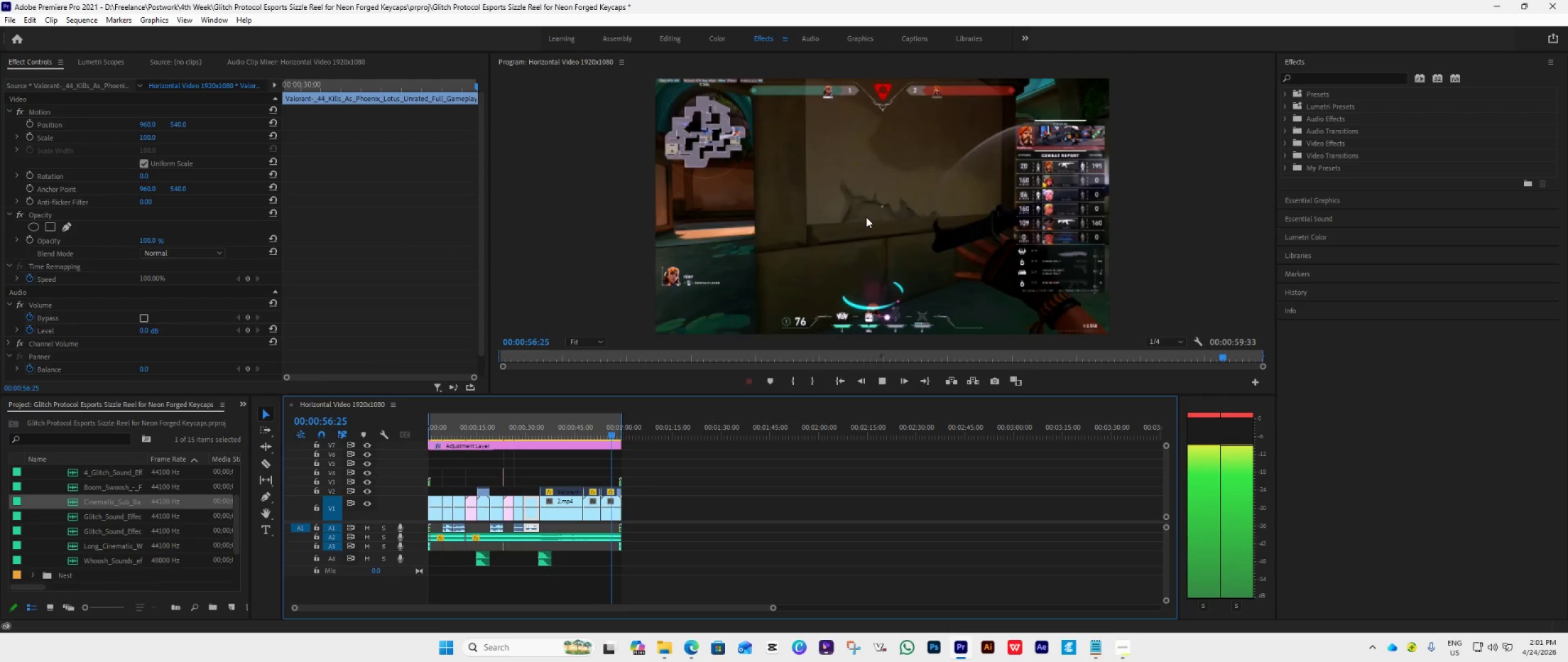 
left_click([545, 444])
 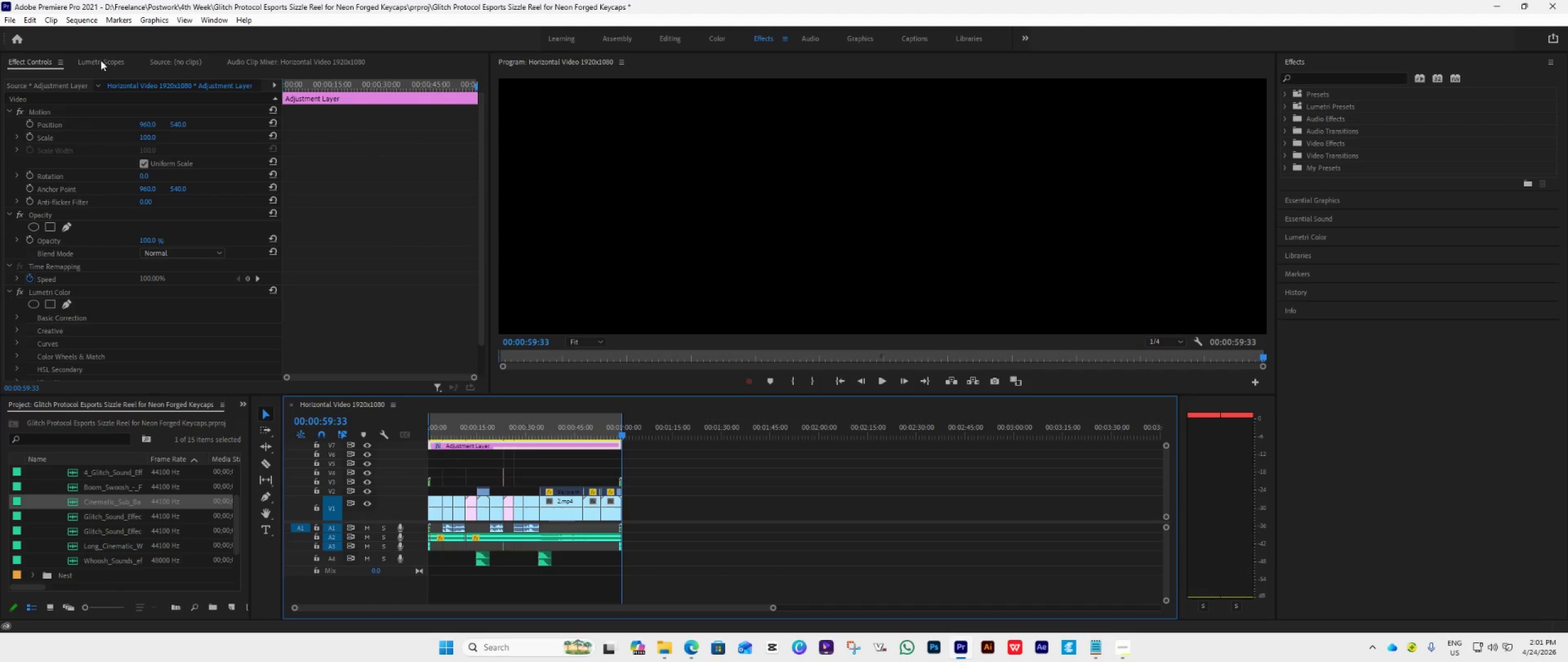 
left_click([714, 34])
 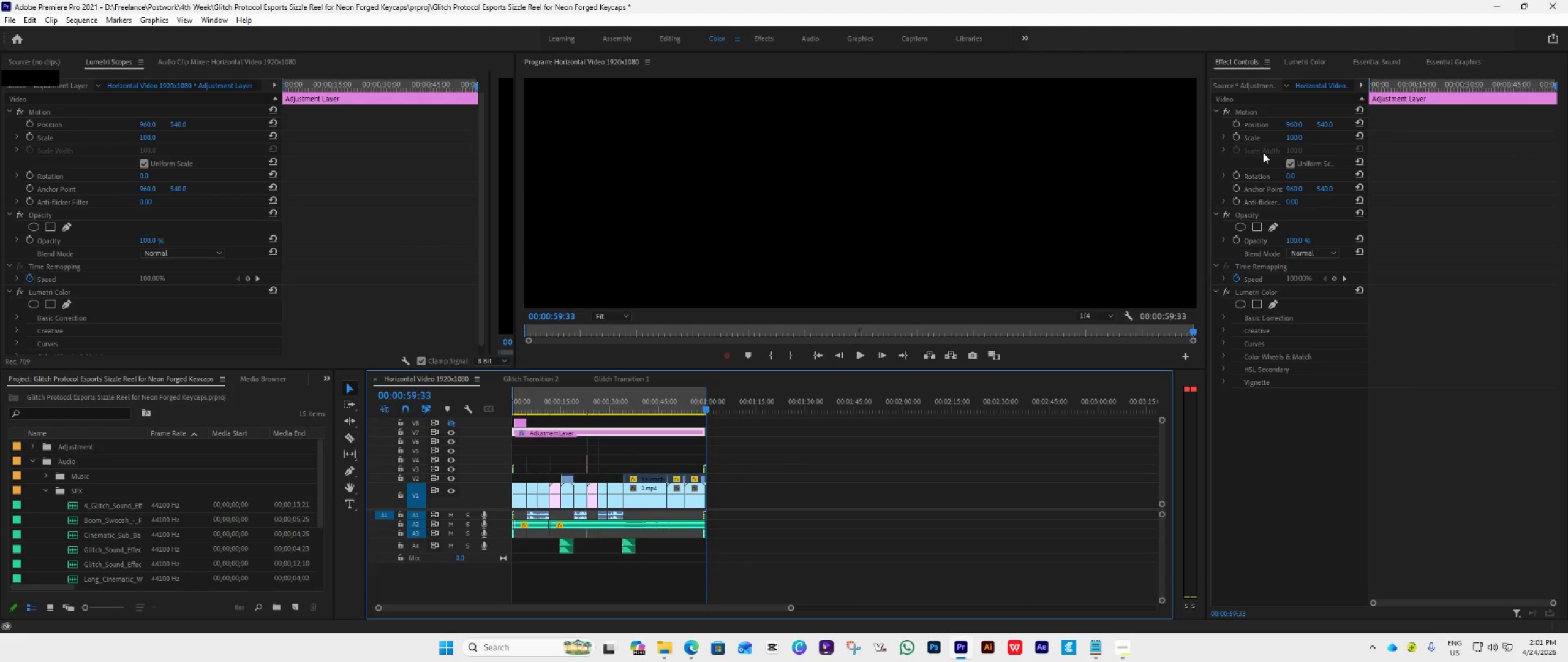 
left_click([1306, 66])
 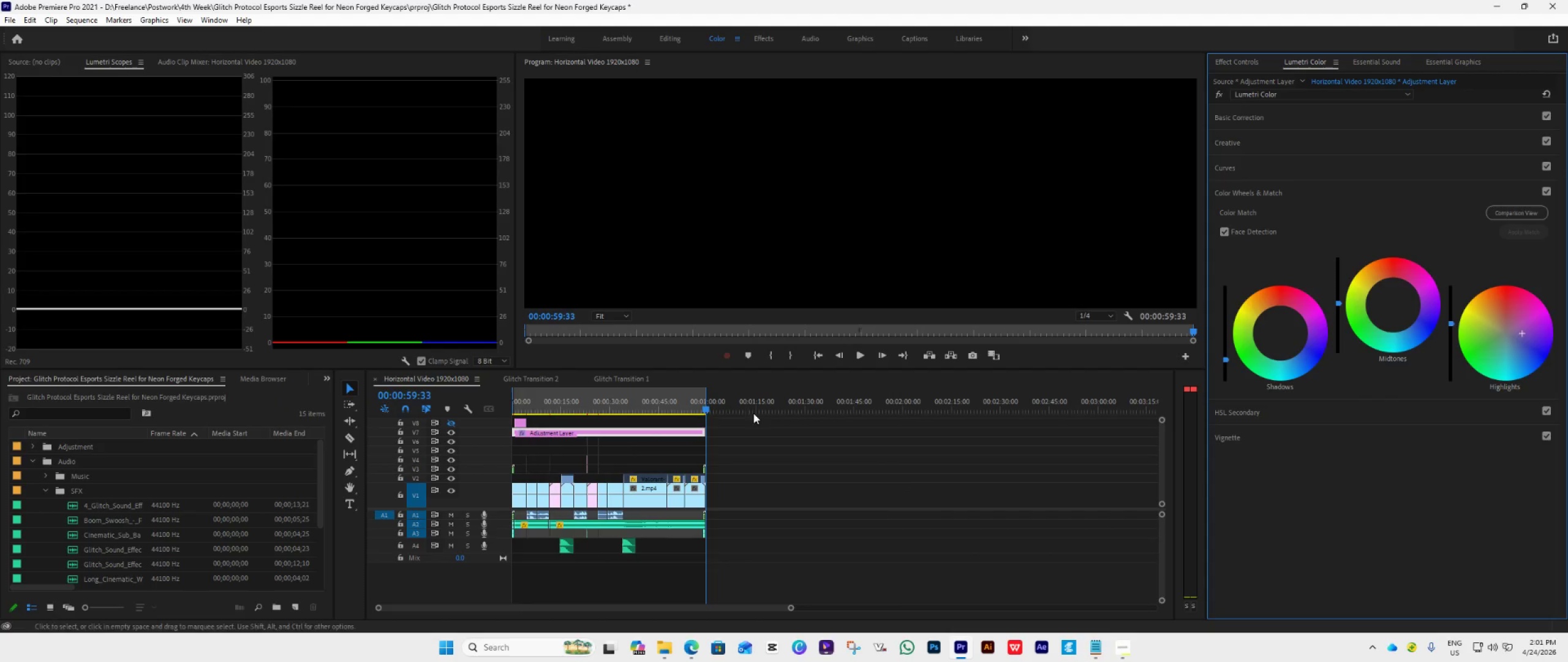 
left_click_drag(start_coordinate=[704, 409], to_coordinate=[666, 430])